 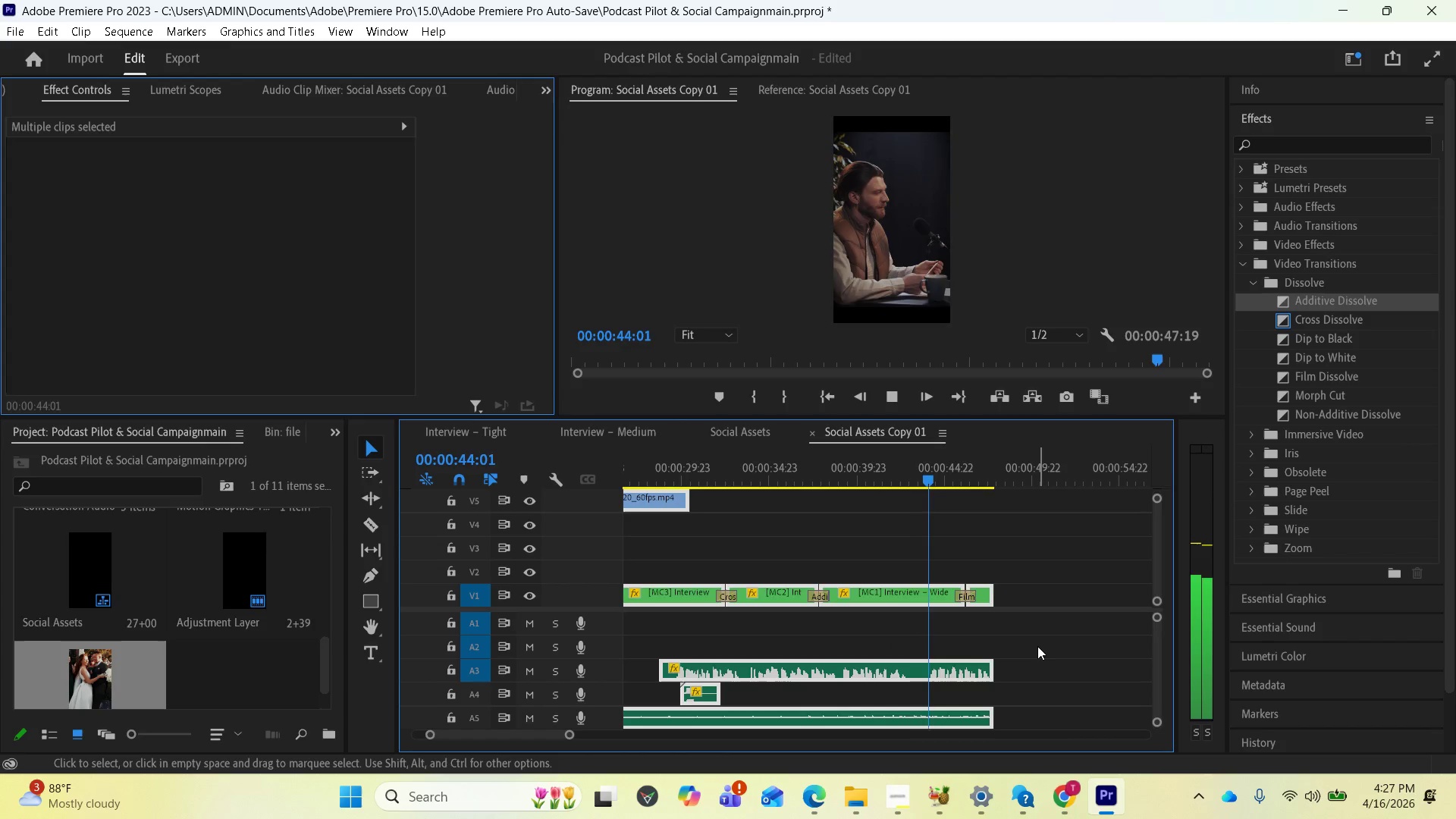 
key(Space)
 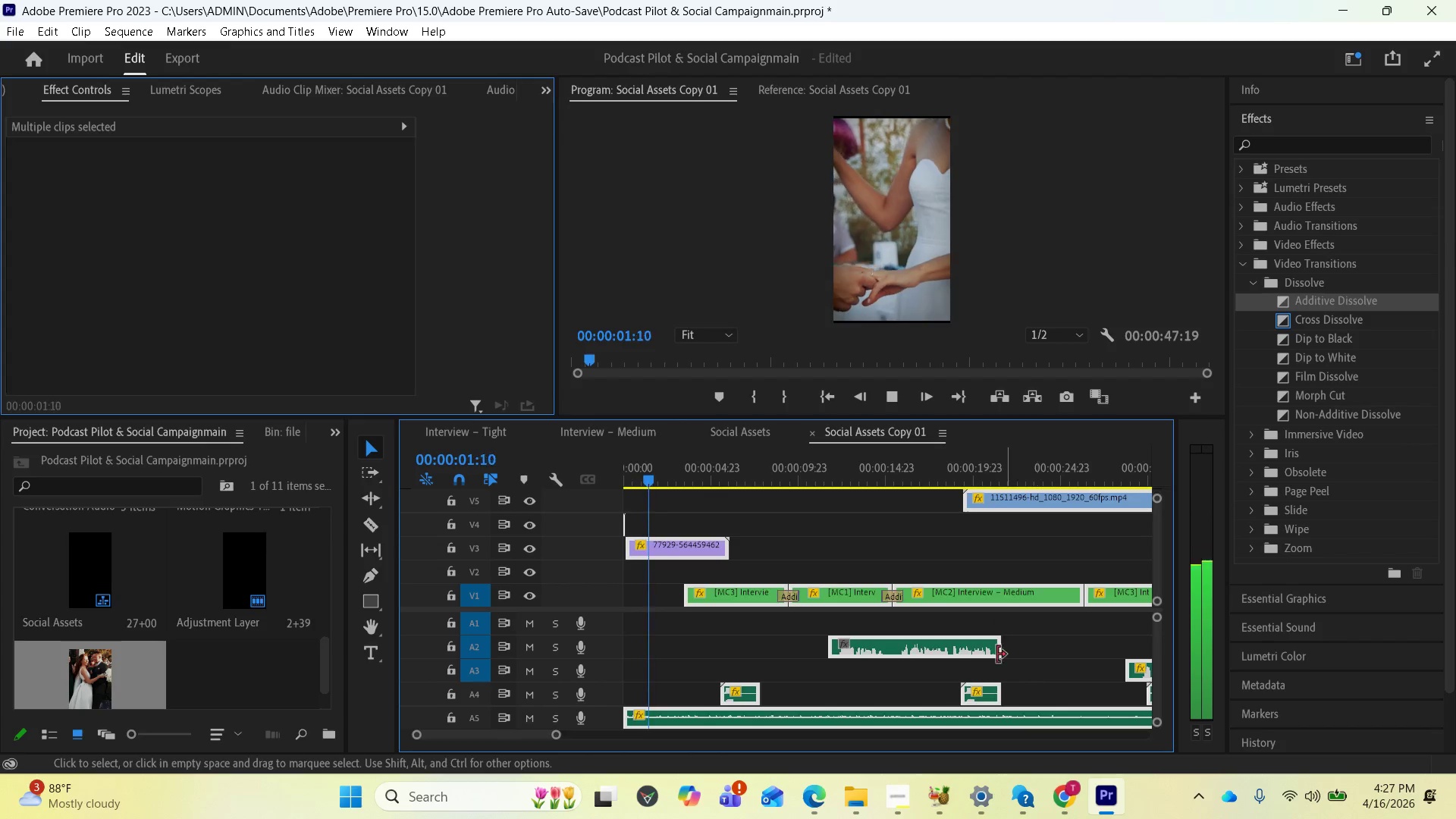 
key(Space)
 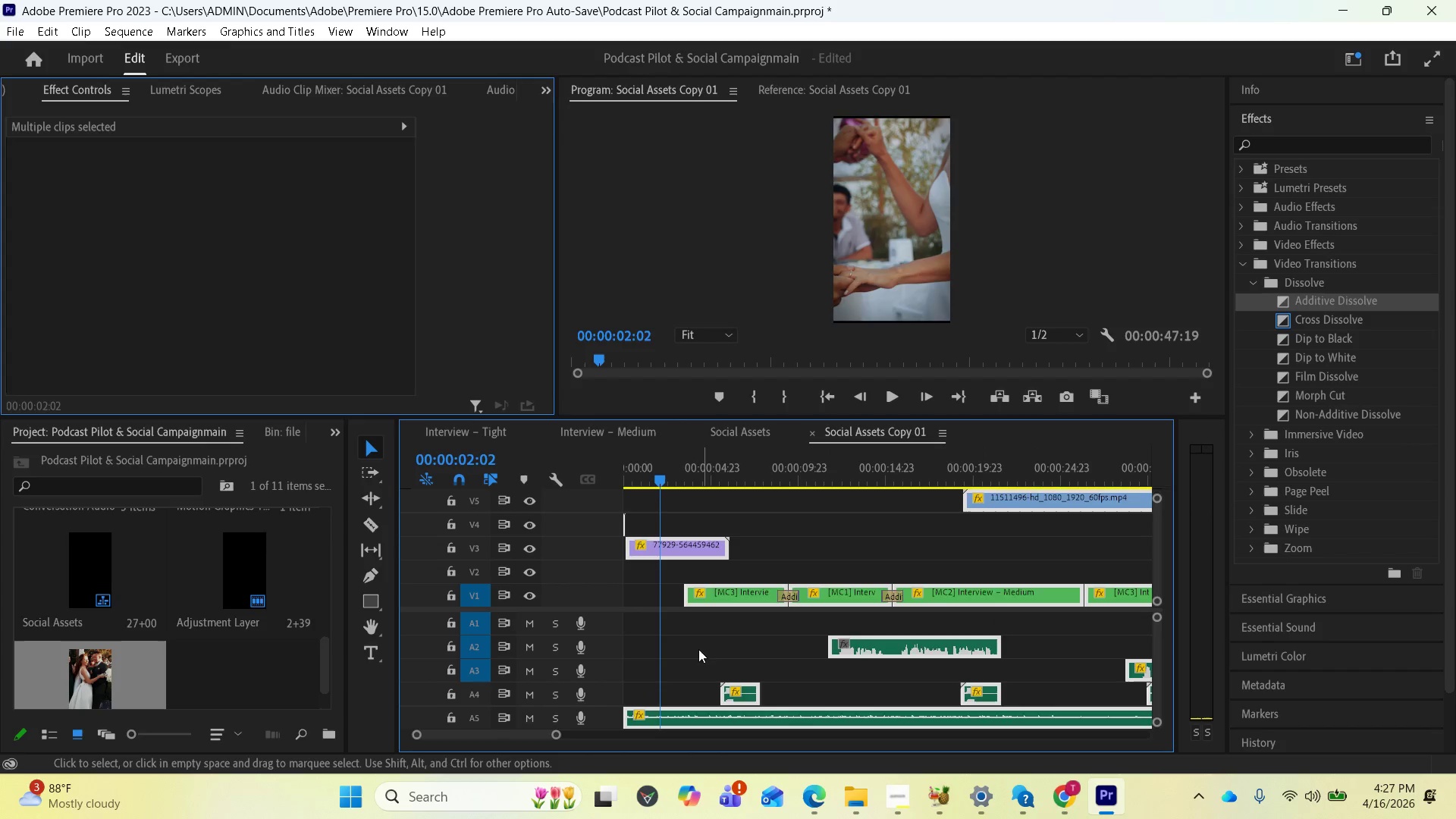 
scroll: coordinate [696, 627], scroll_direction: up, amount: 4.0
 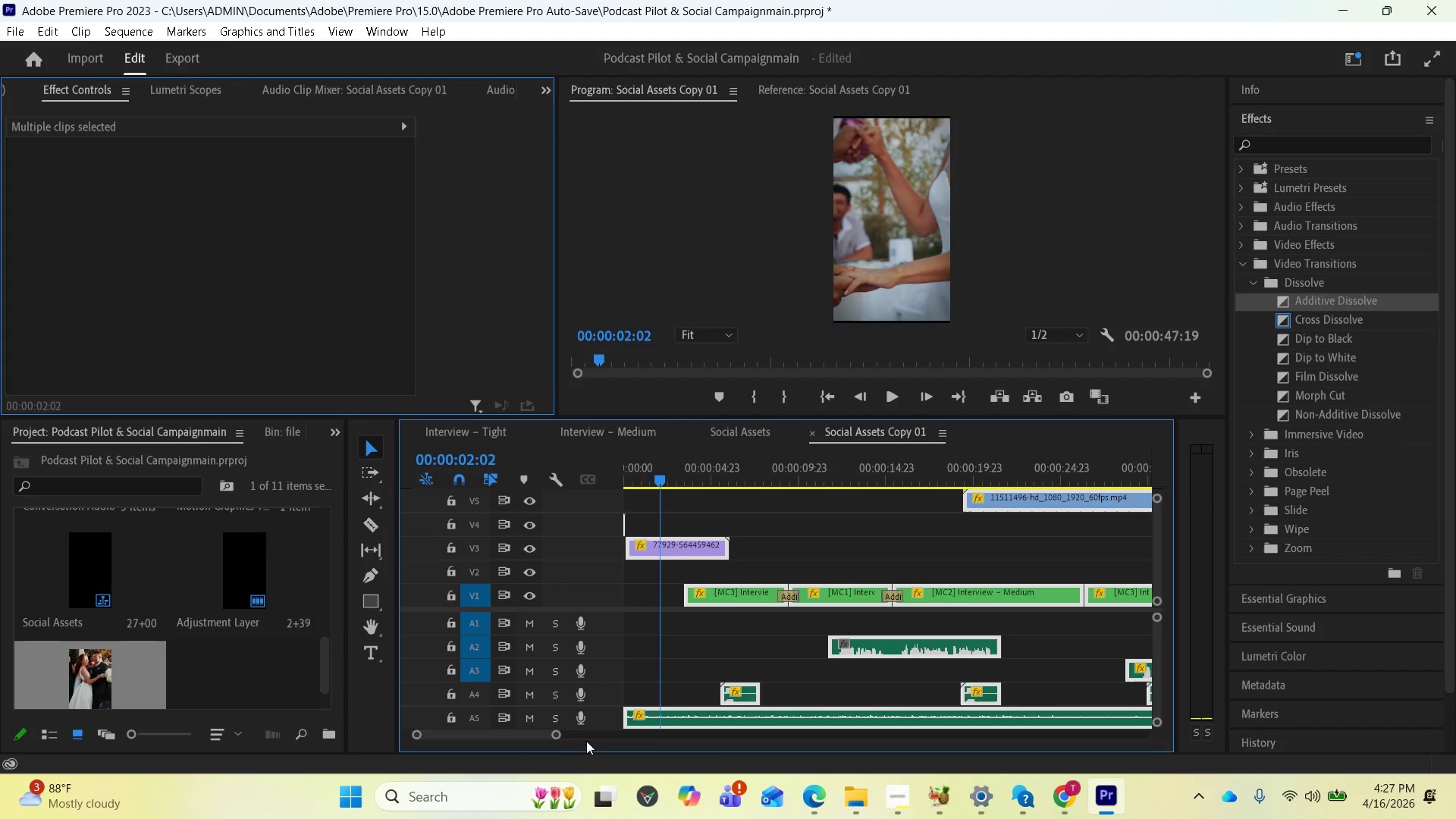 
left_click_drag(start_coordinate=[528, 735], to_coordinate=[486, 736])
 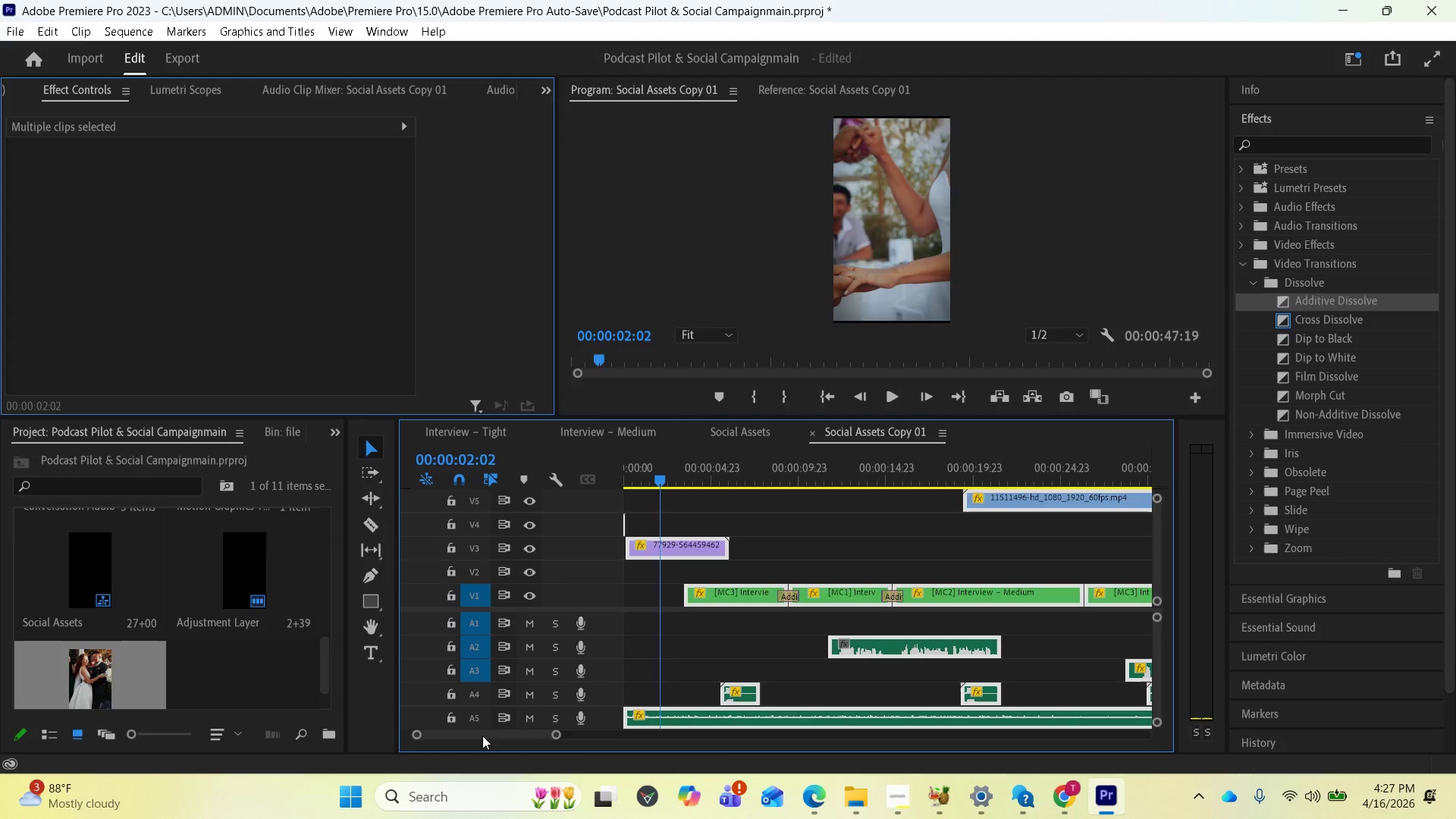 
left_click_drag(start_coordinate=[482, 736], to_coordinate=[431, 729])
 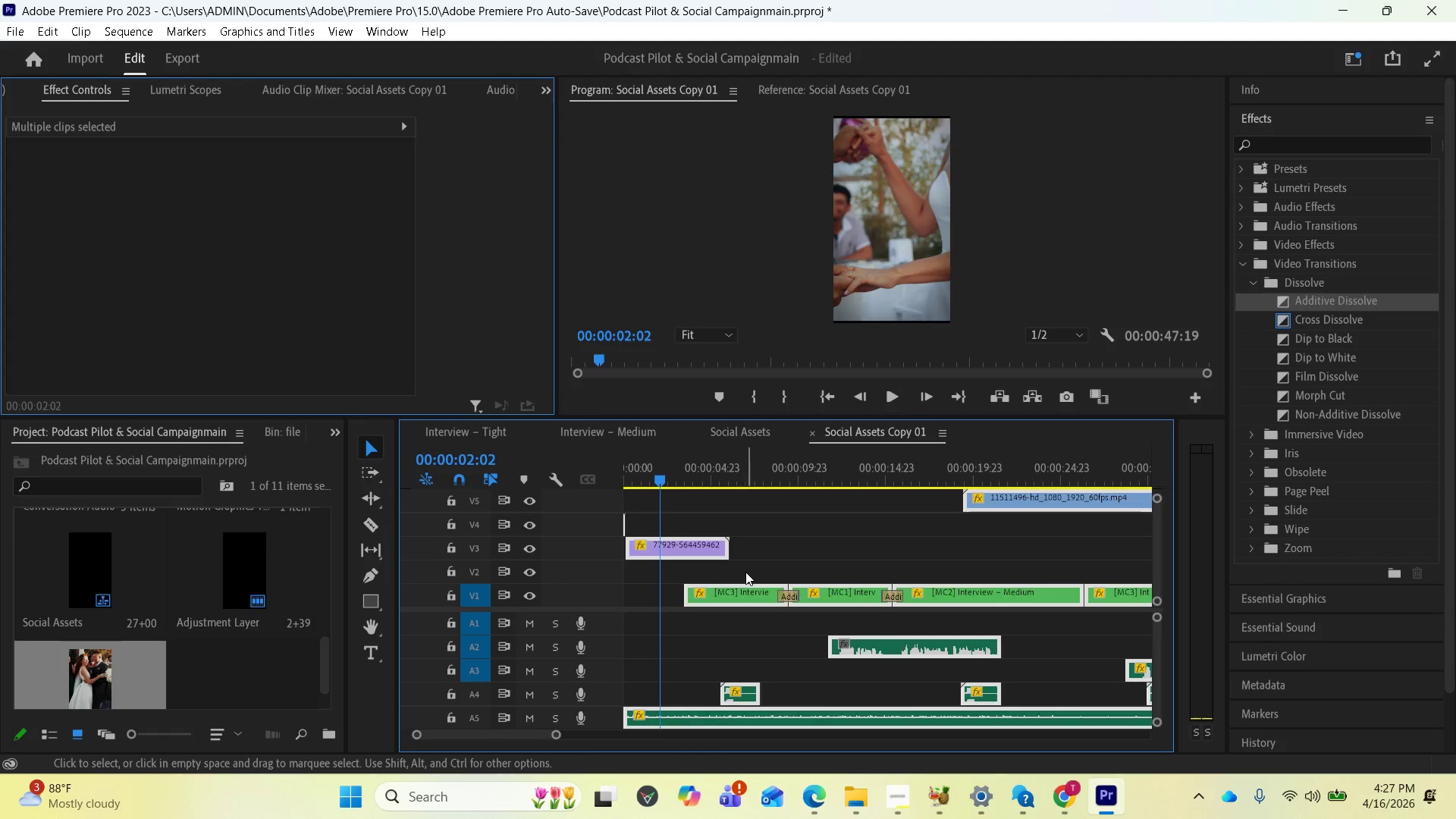 
key(Equal)
 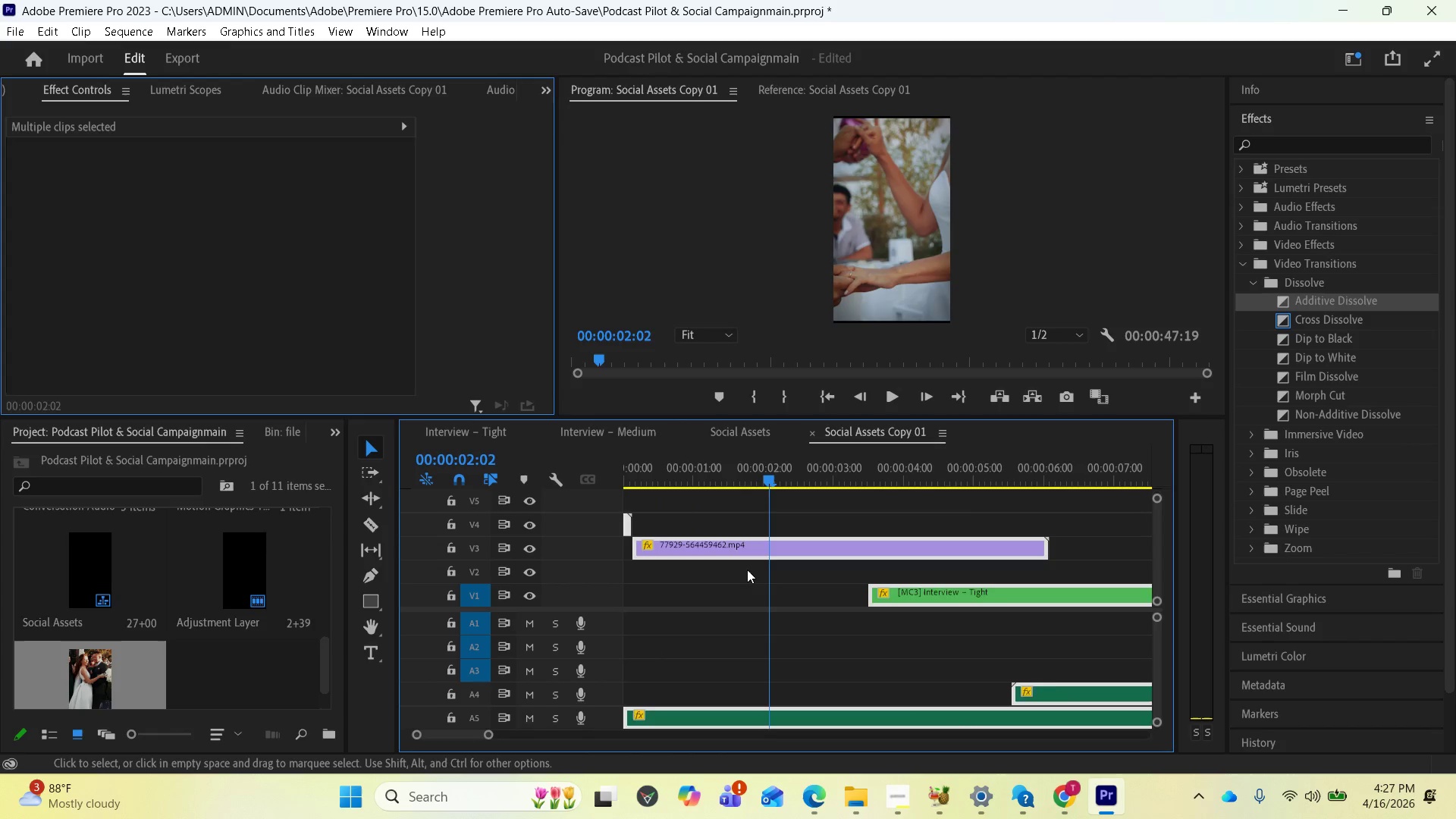 
key(Equal)
 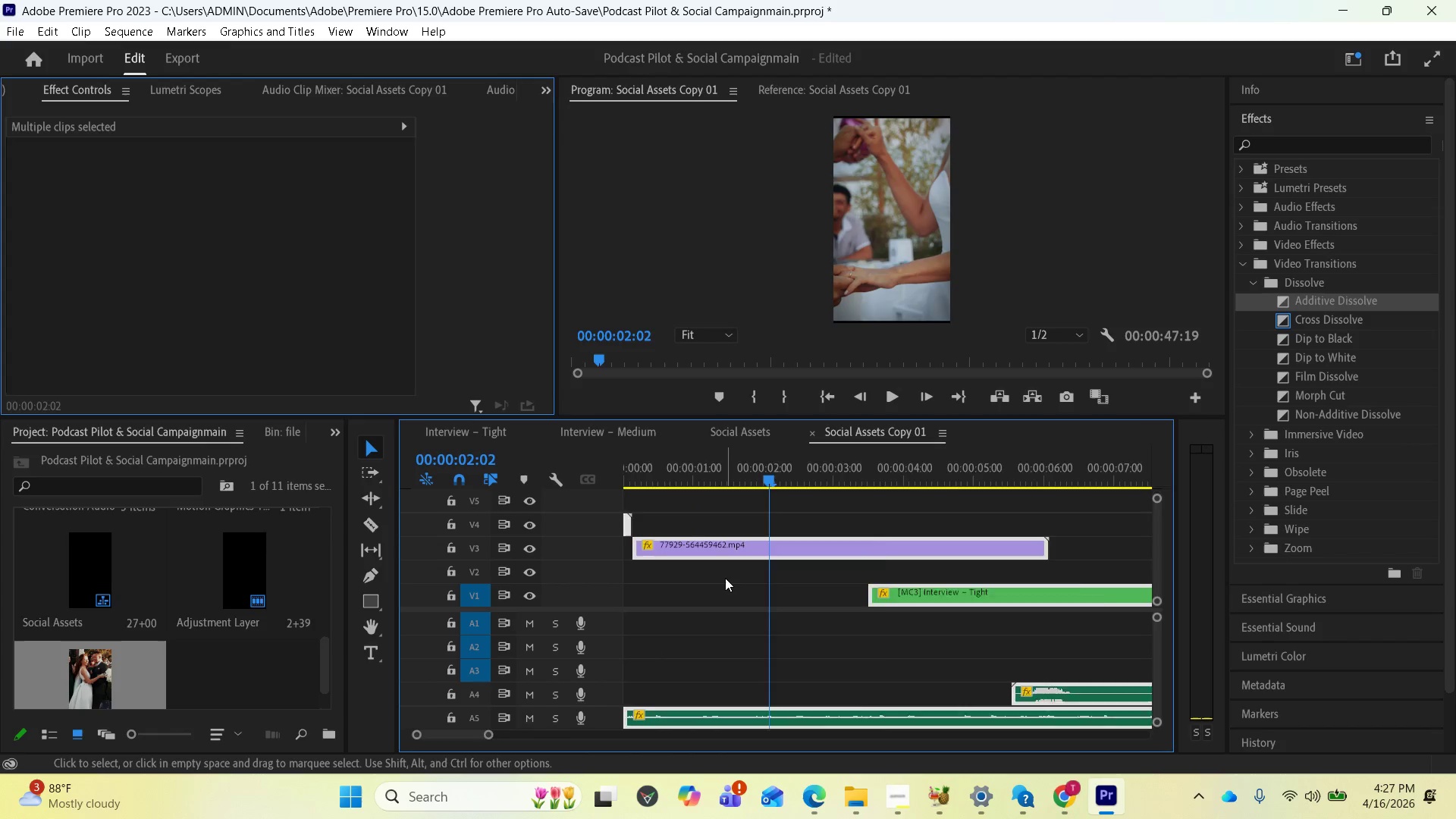 
key(Equal)
 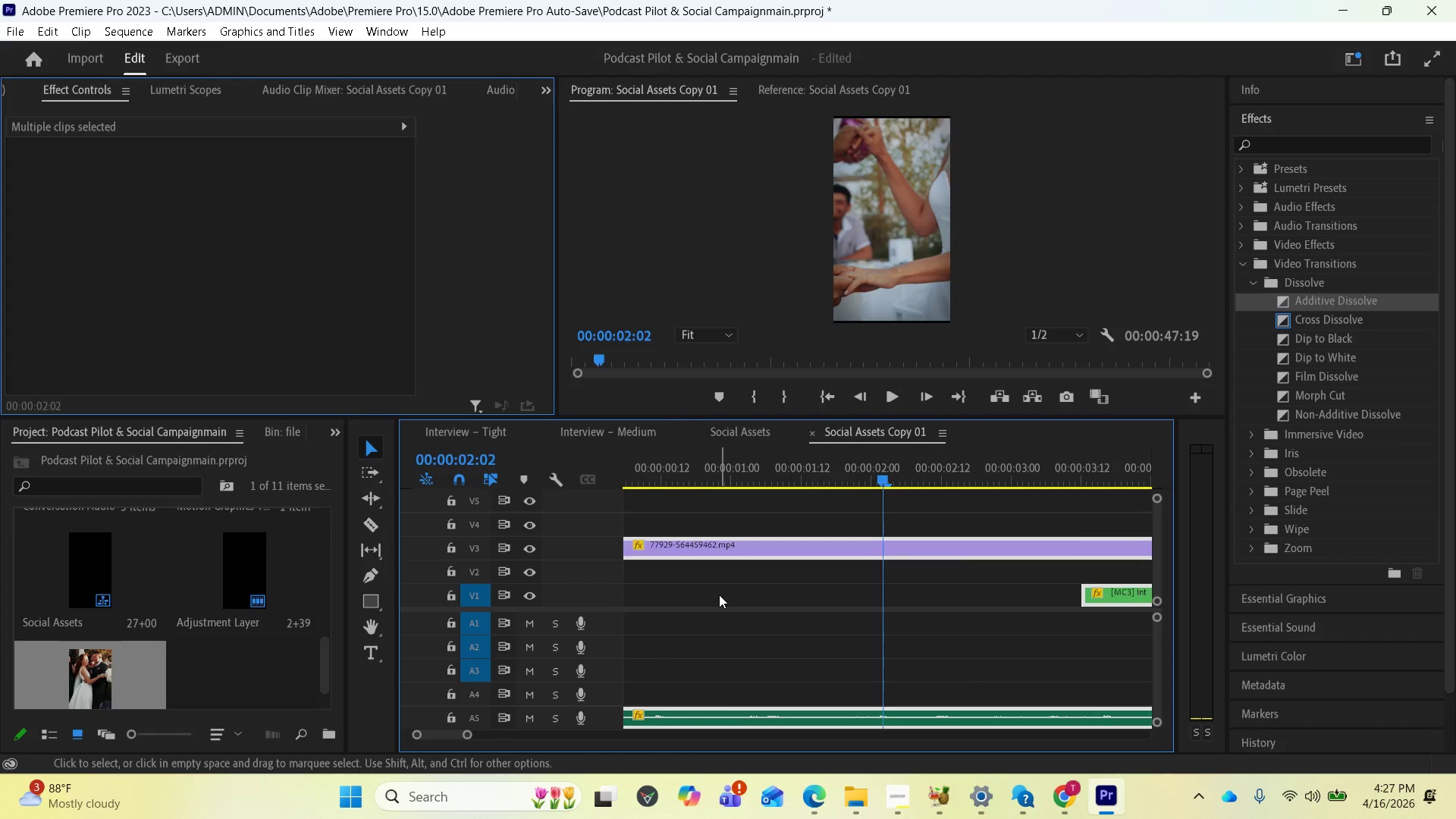 
scroll: coordinate [731, 573], scroll_direction: up, amount: 7.0
 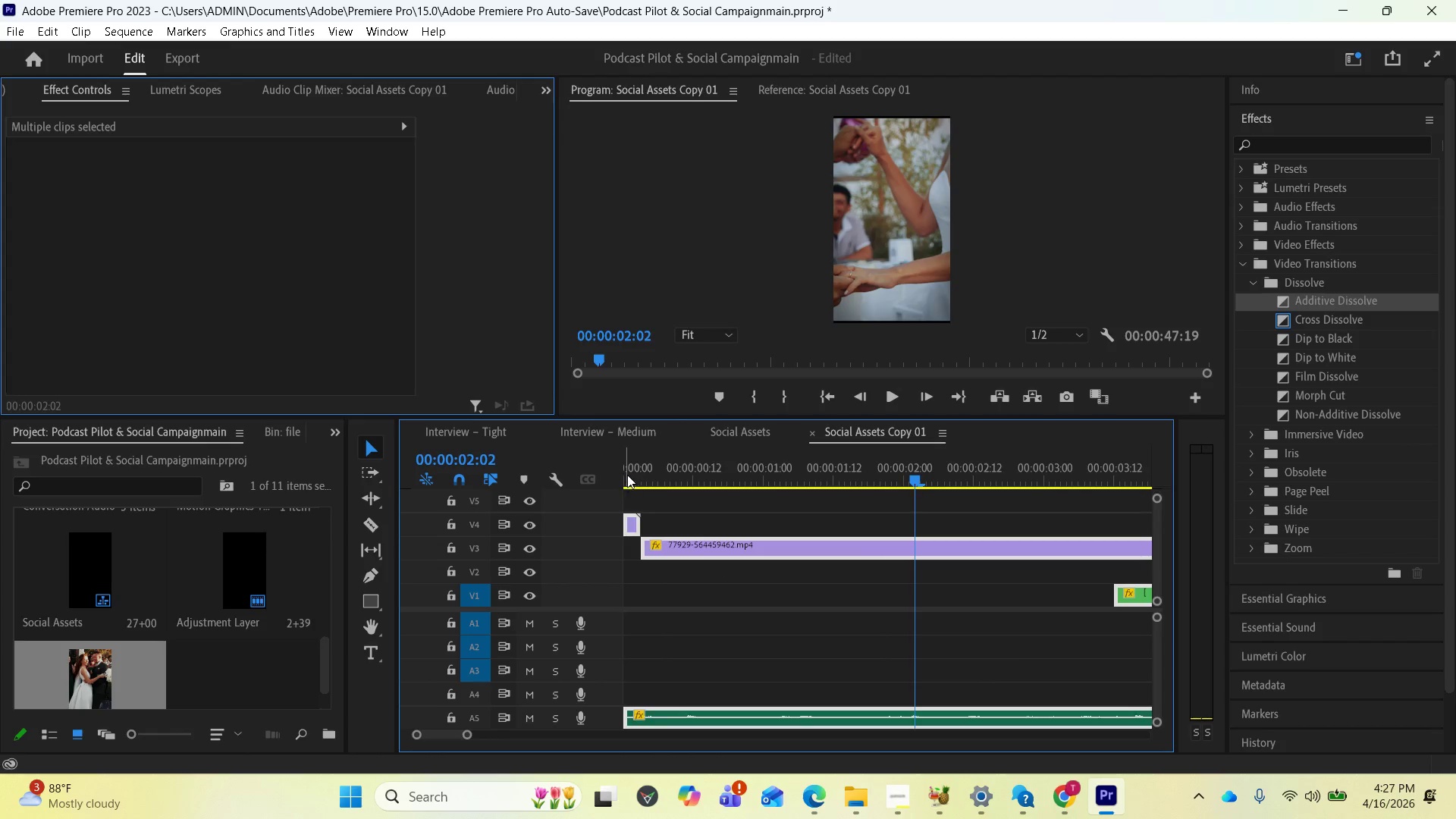 
left_click([627, 474])
 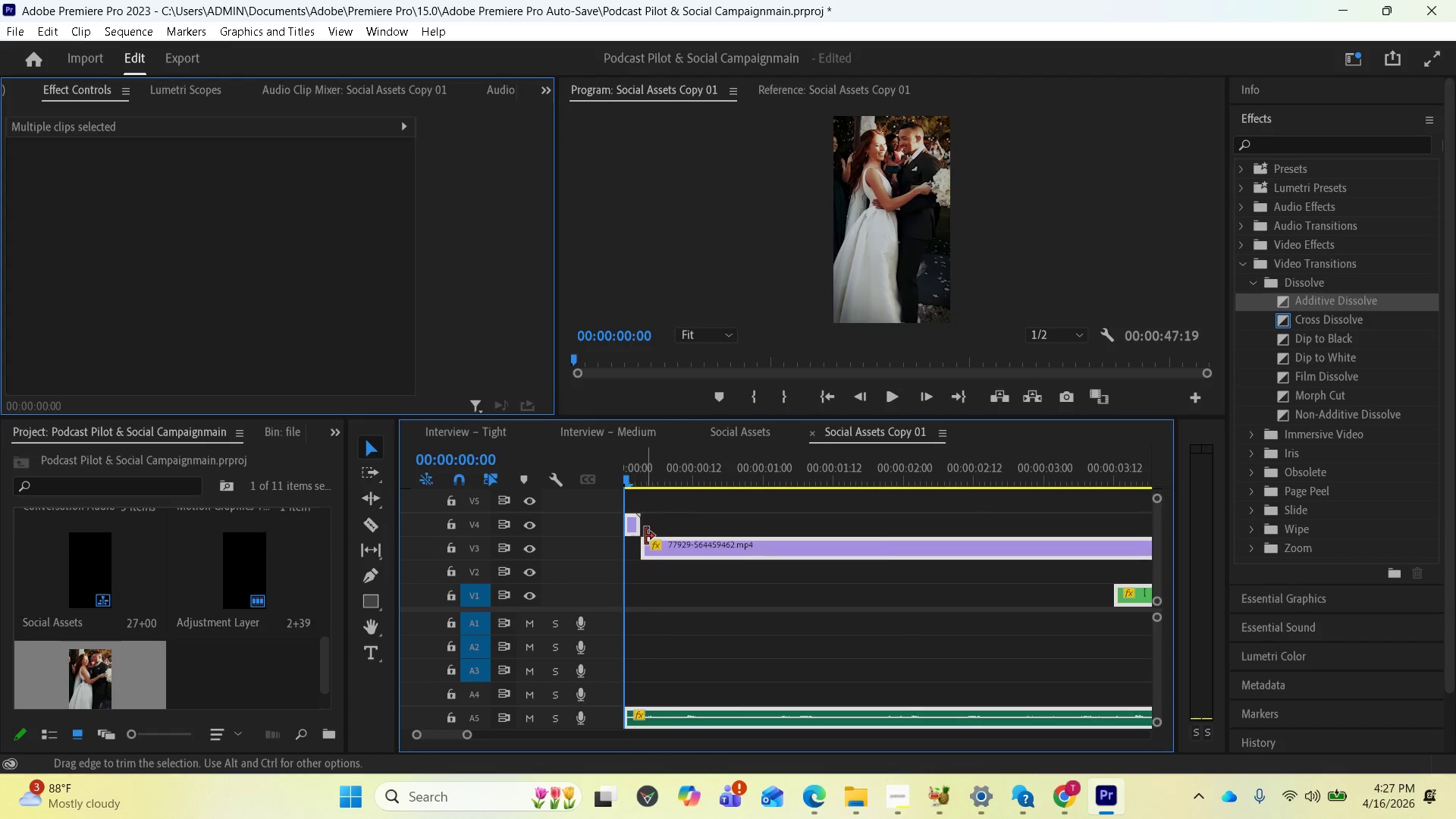 
mouse_move([662, 554])
 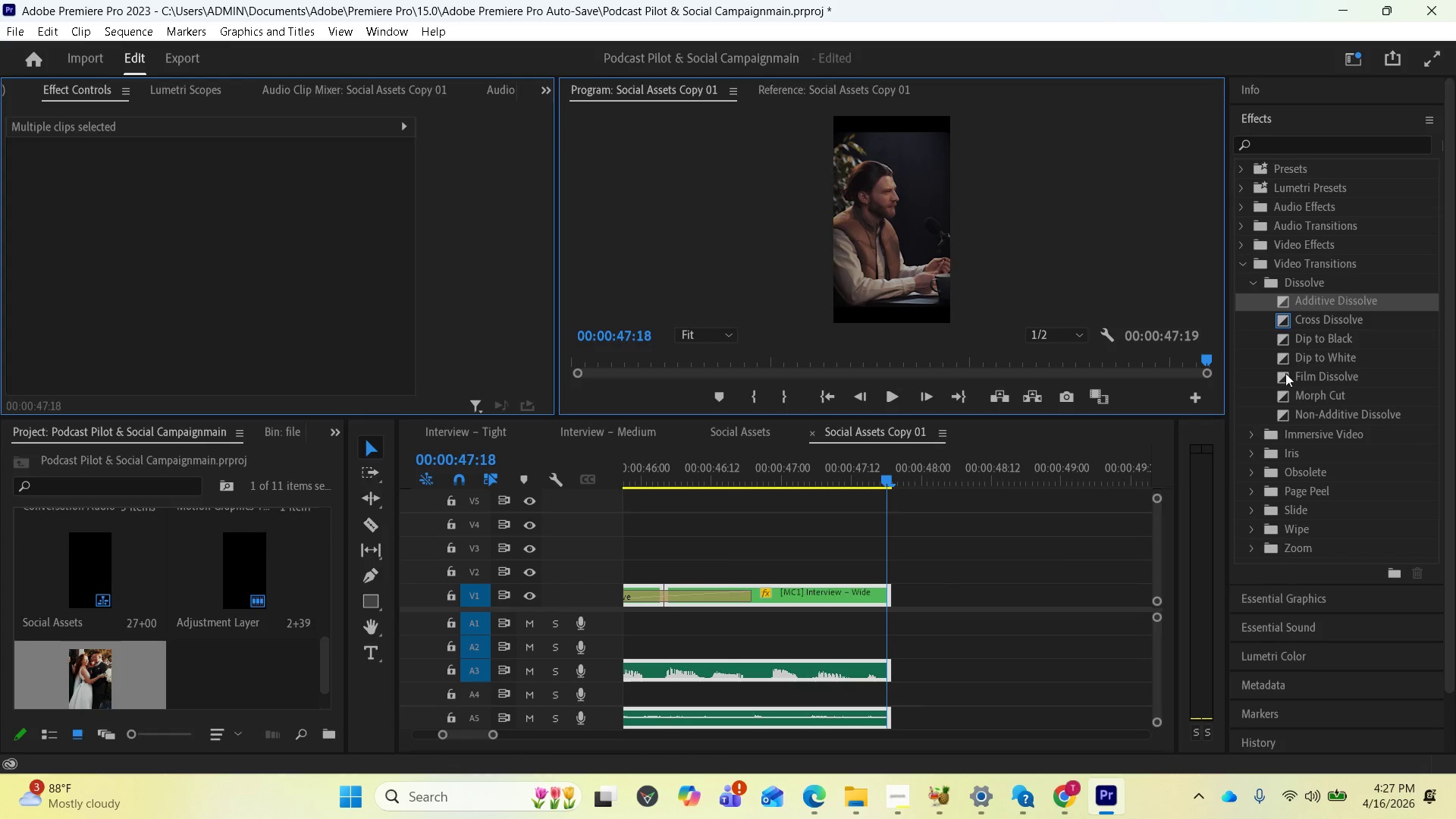 
wait(11.94)
 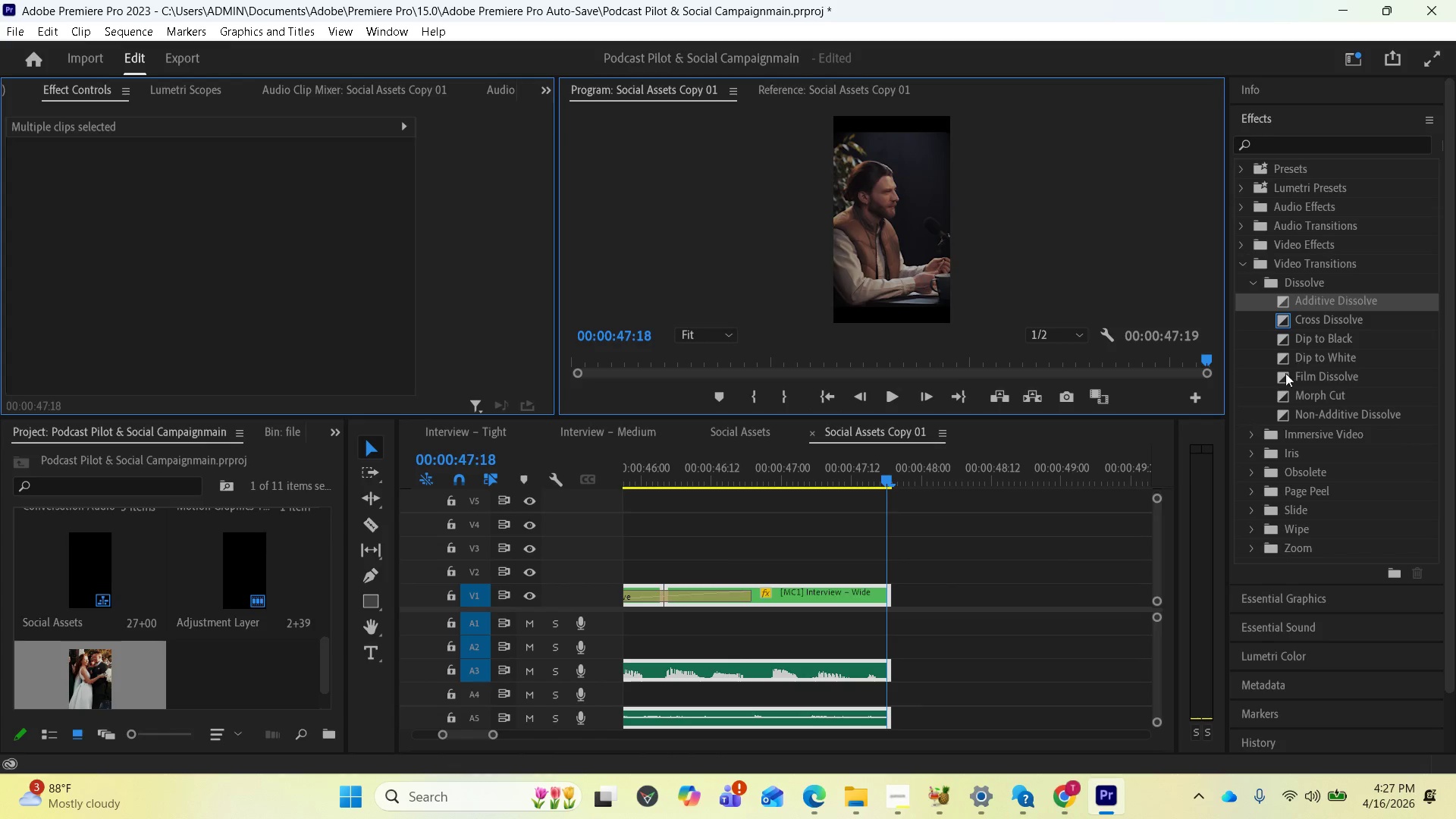 
left_click_drag(start_coordinate=[880, 476], to_coordinate=[751, 462])
 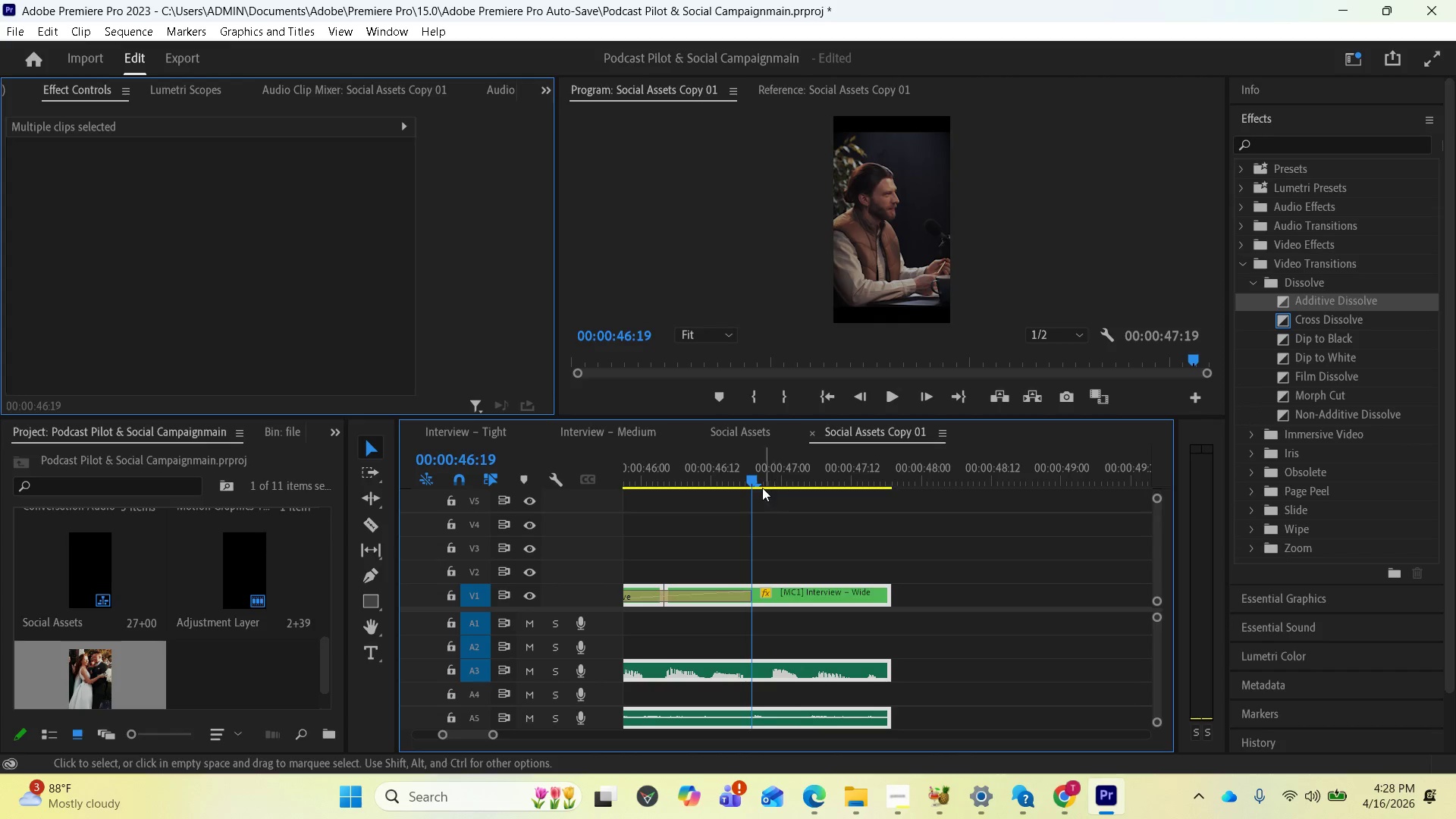 
left_click_drag(start_coordinate=[752, 479], to_coordinate=[667, 471])
 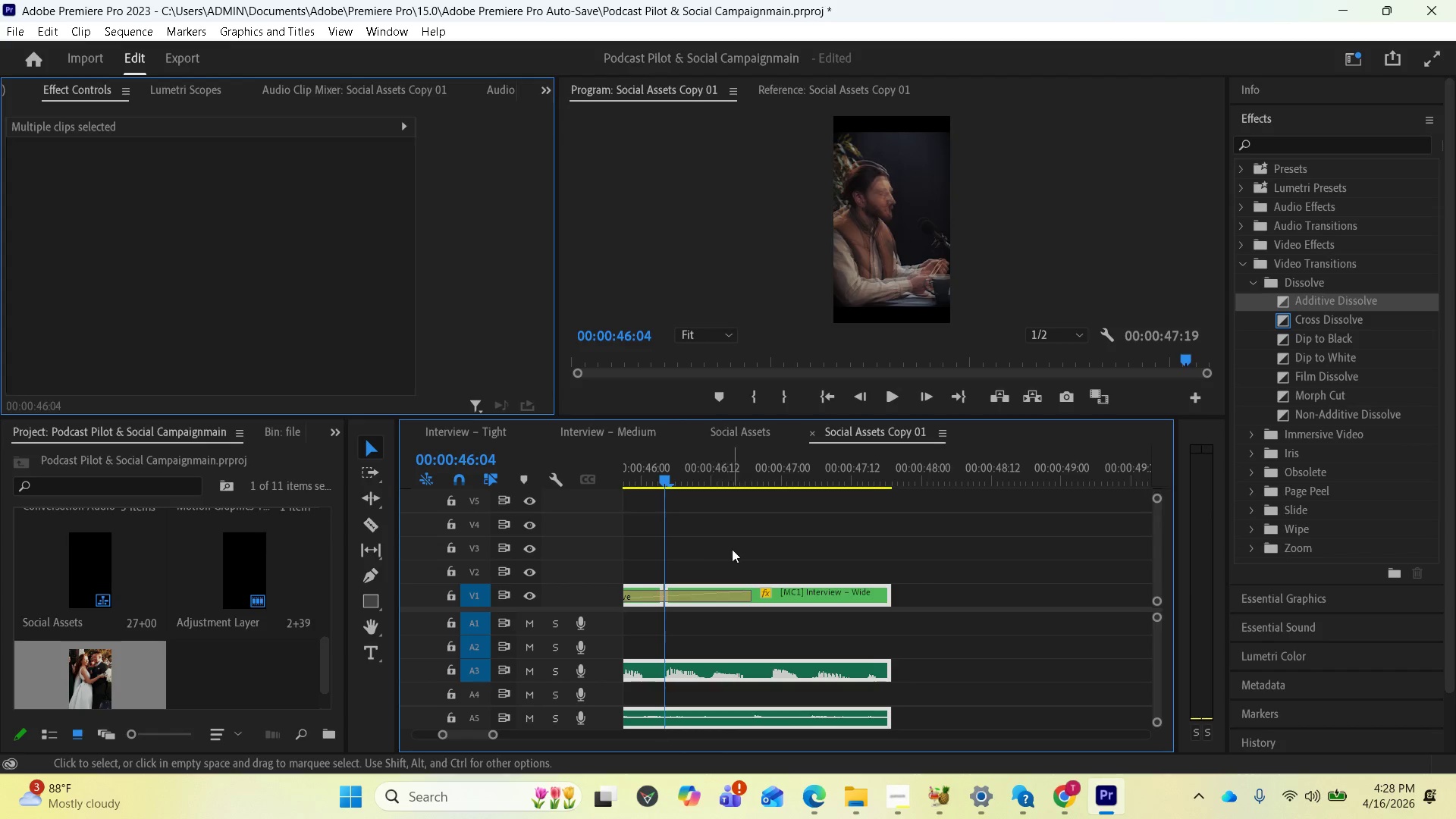 
scroll: coordinate [805, 544], scroll_direction: up, amount: 6.0
 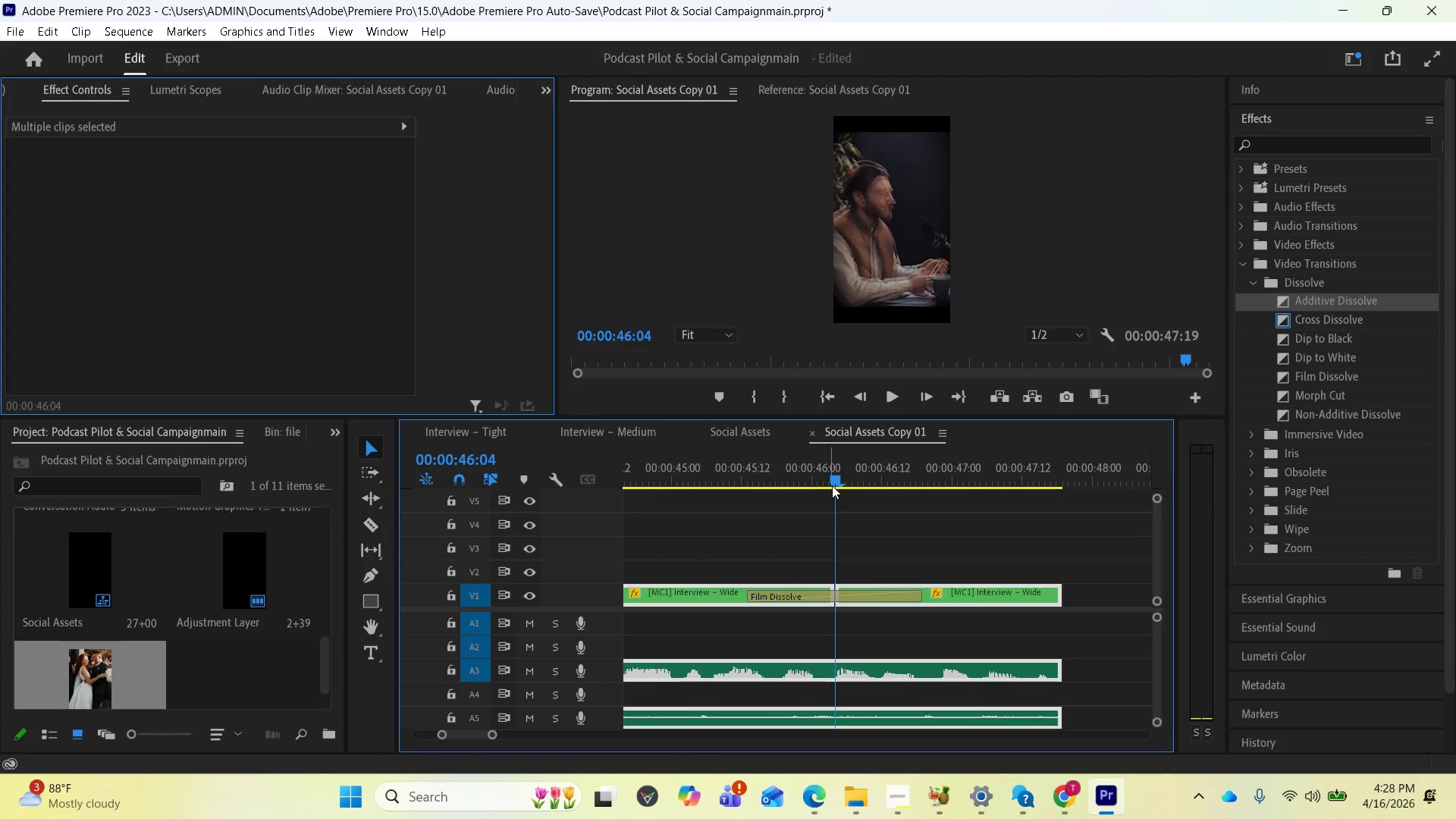 
left_click_drag(start_coordinate=[831, 481], to_coordinate=[792, 480])
 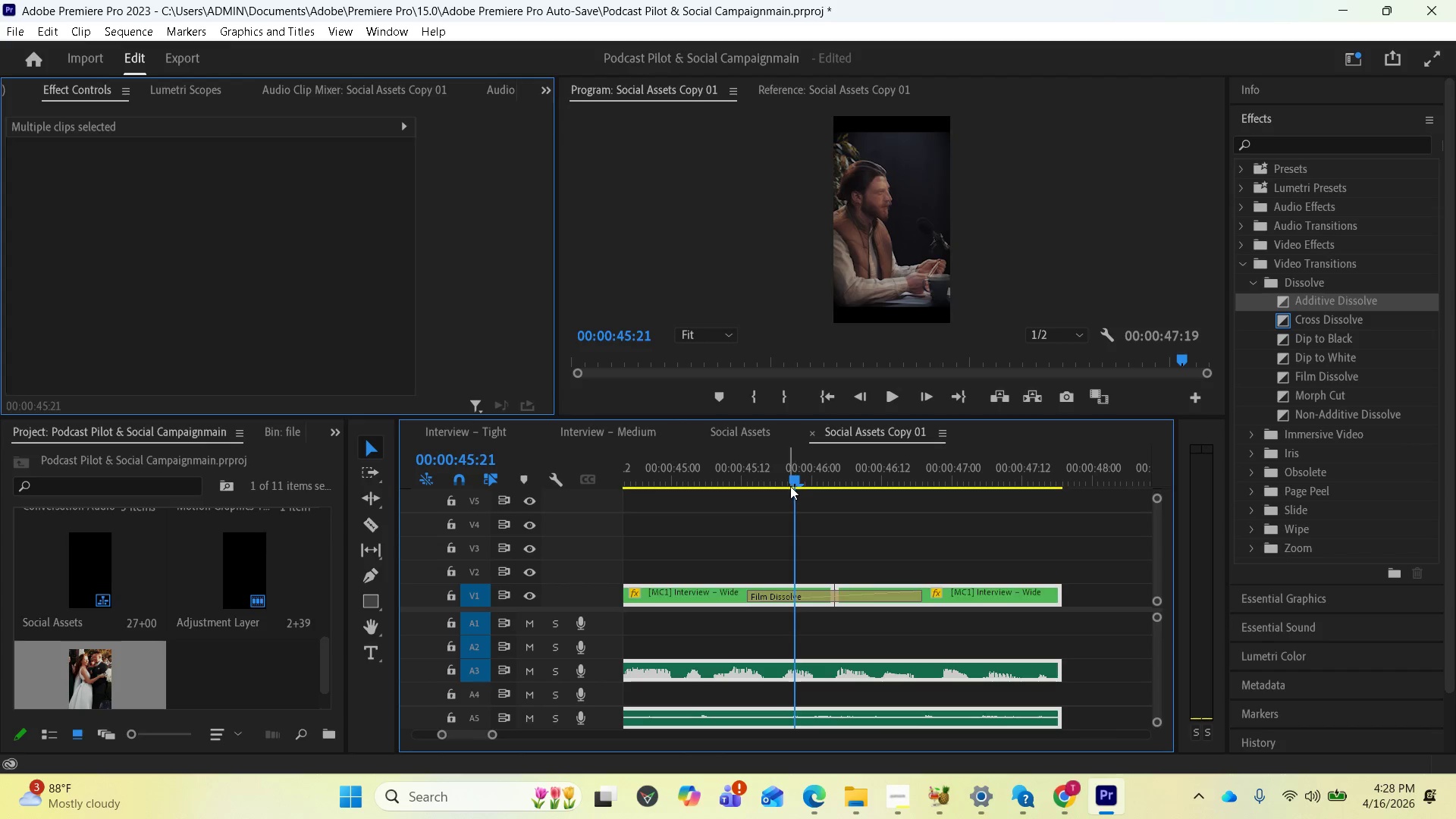 
left_click_drag(start_coordinate=[790, 480], to_coordinate=[763, 479])
 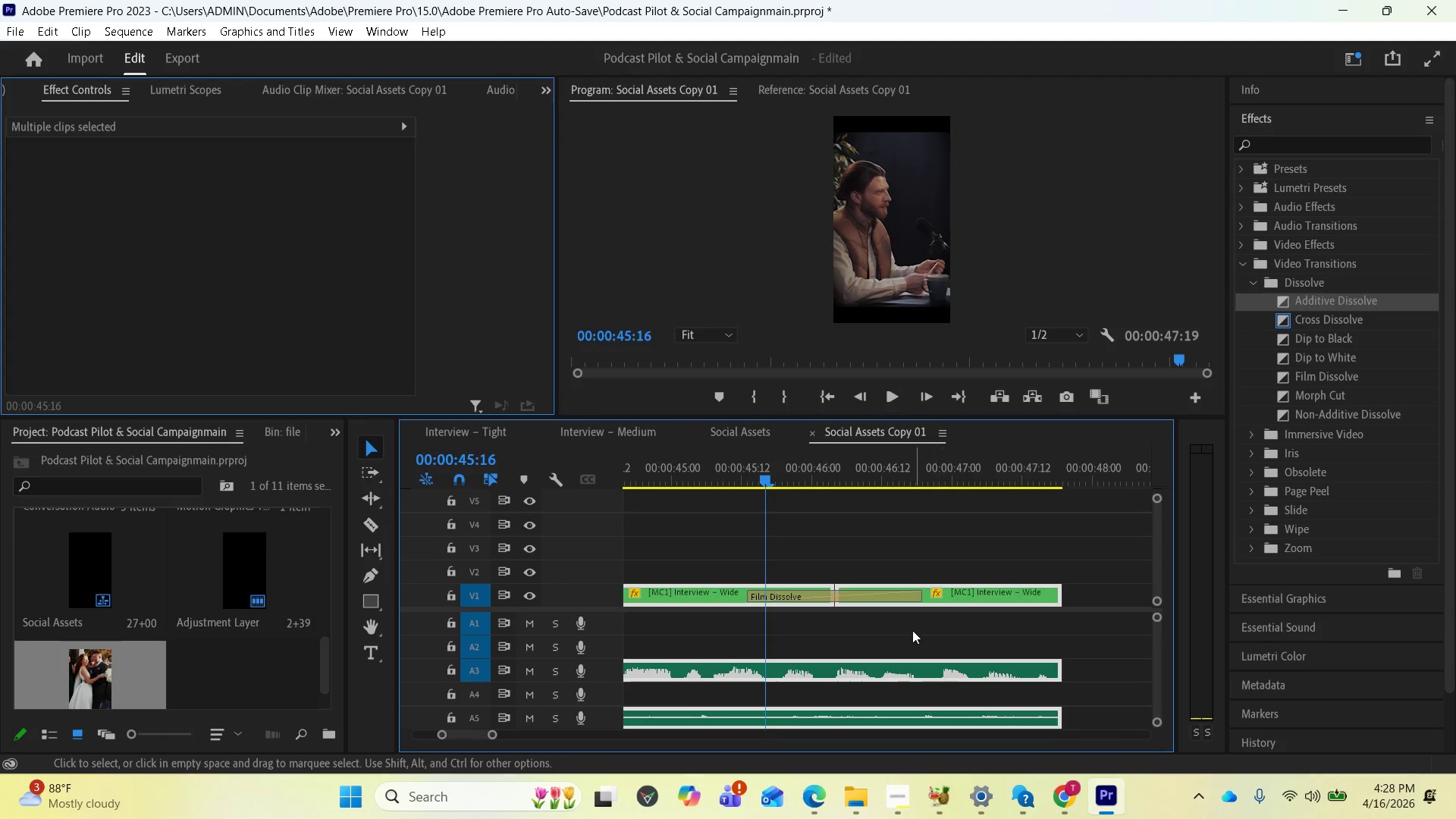 
left_click([944, 593])
 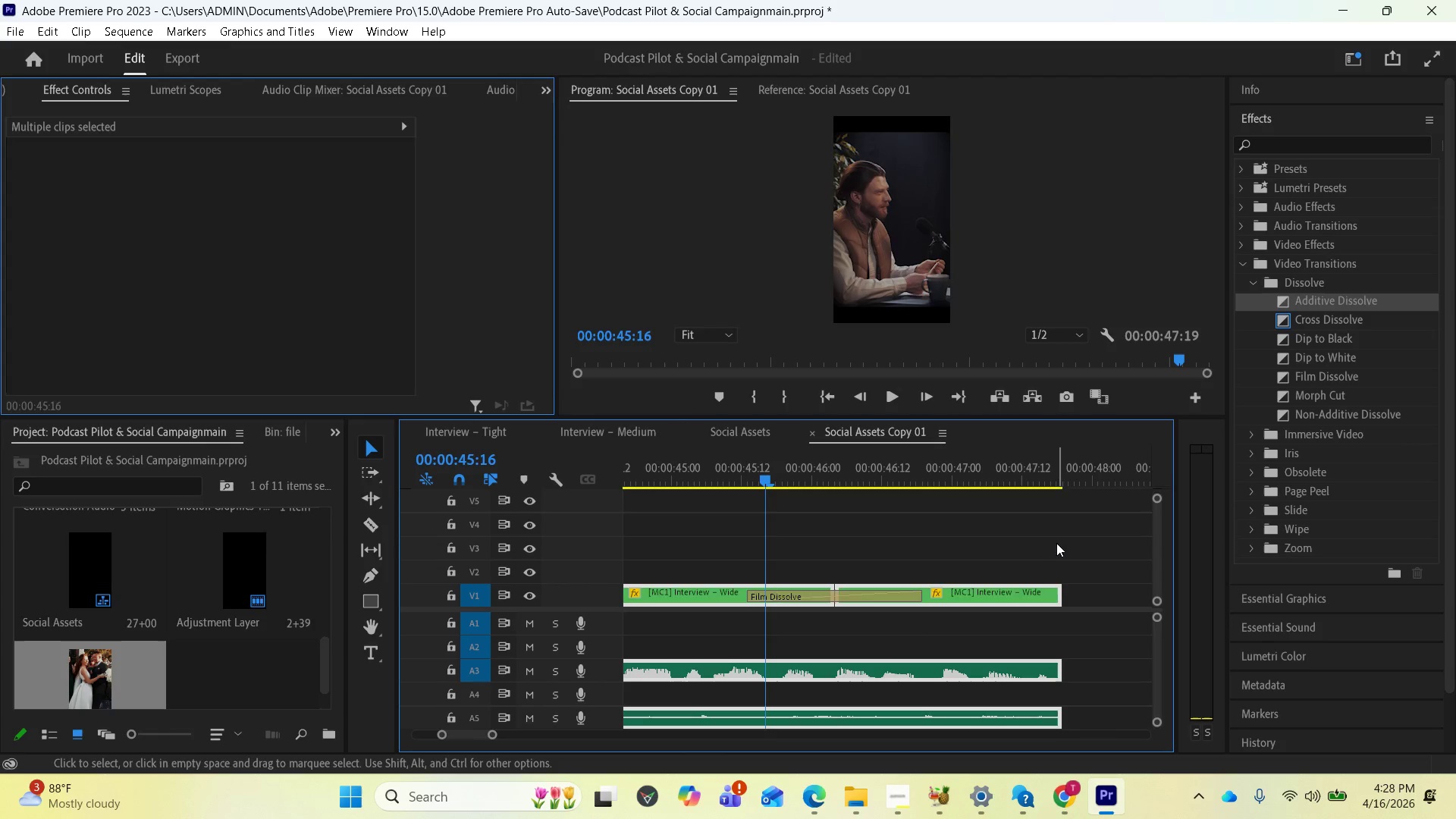 
left_click([1057, 535])
 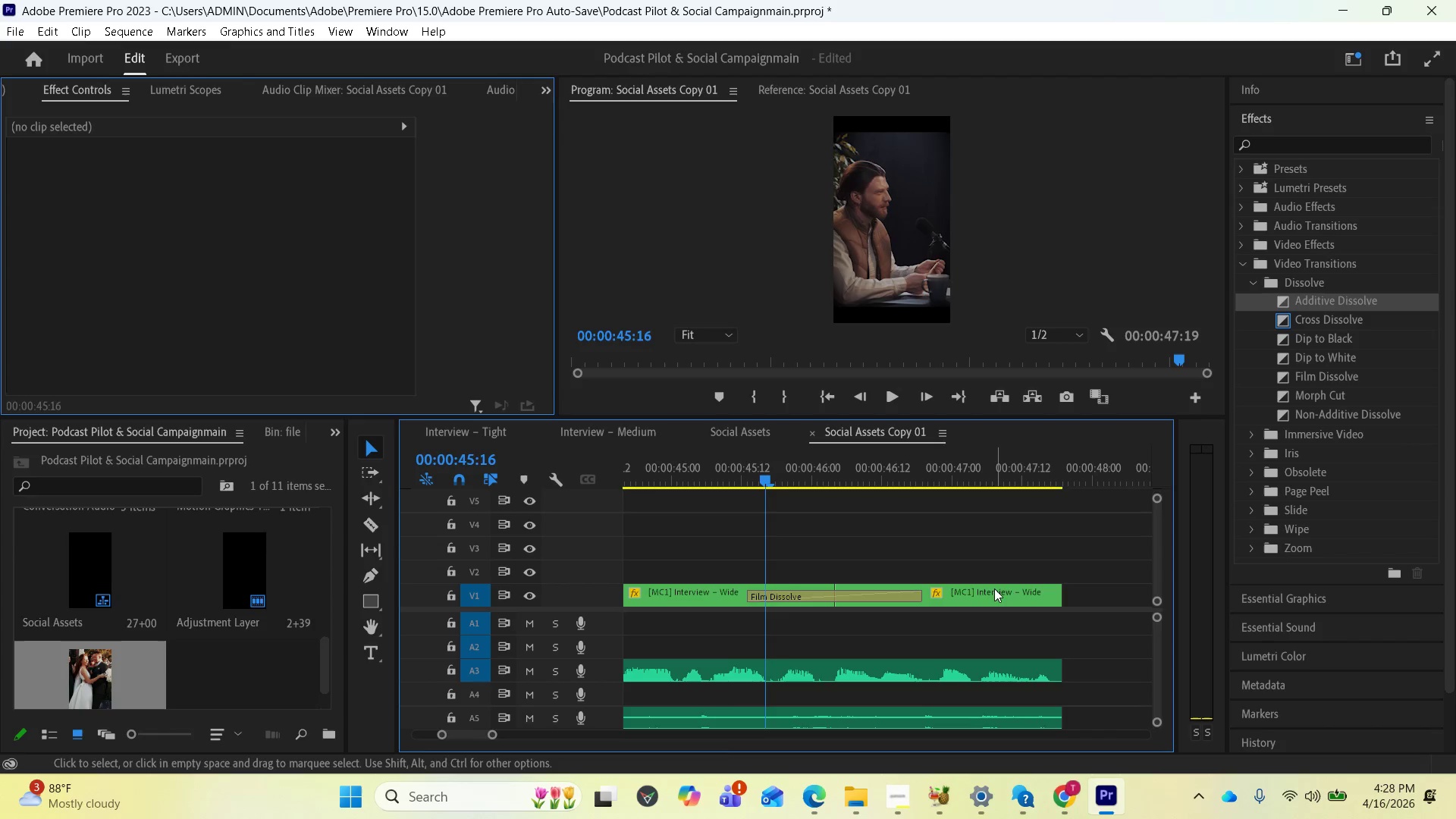 
left_click([994, 589])
 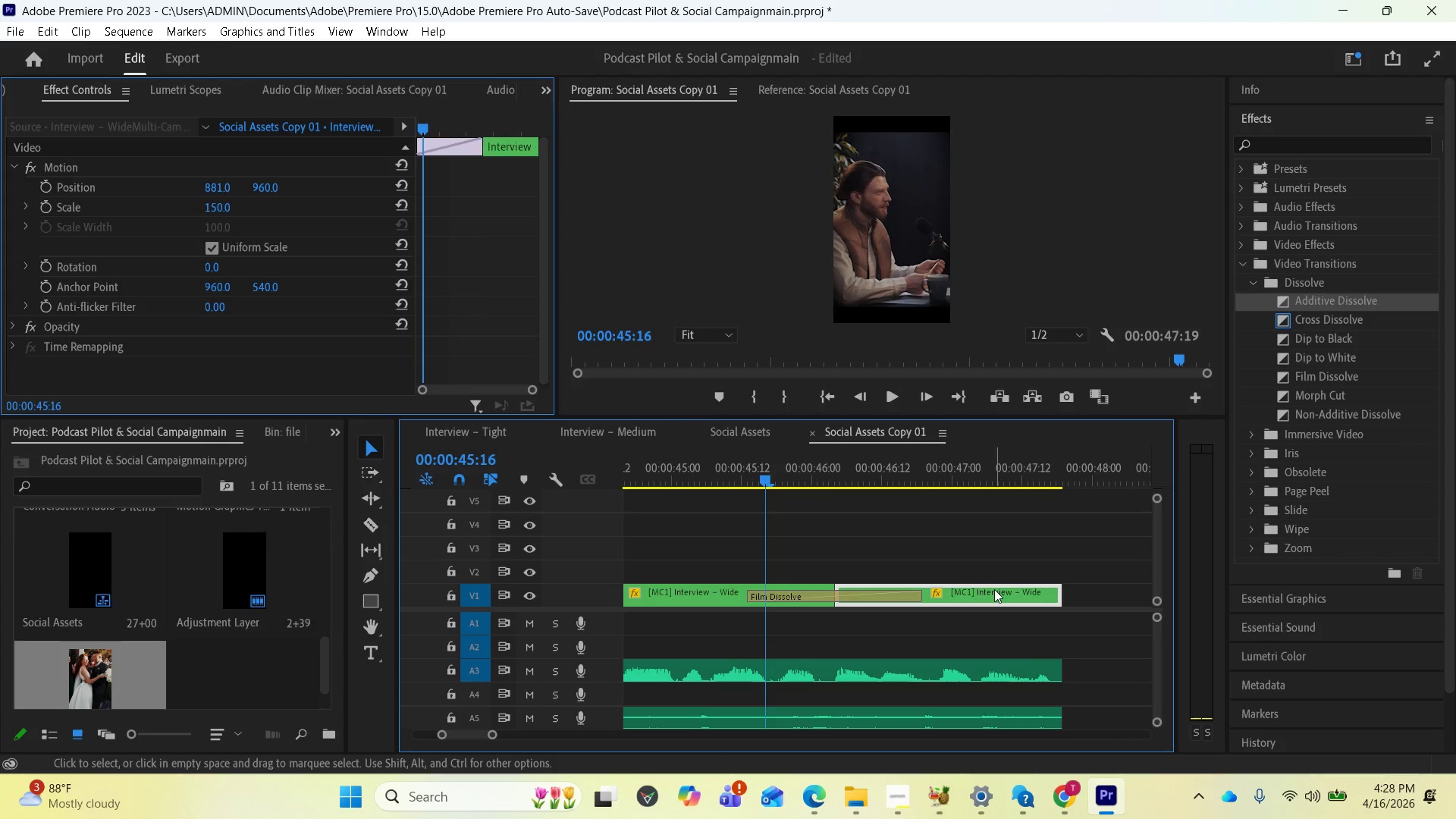 
key(Delete)
 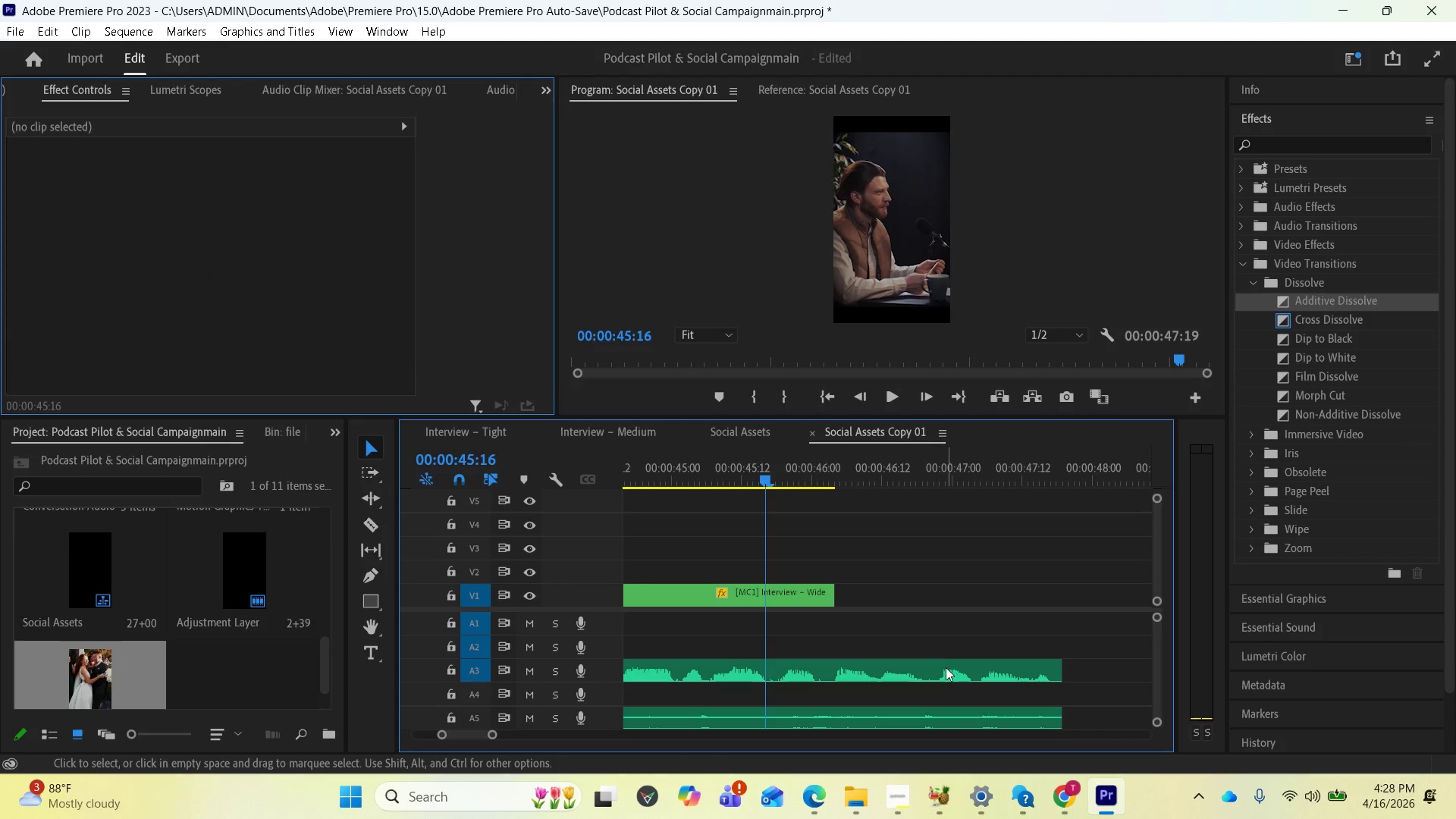 
left_click([946, 667])
 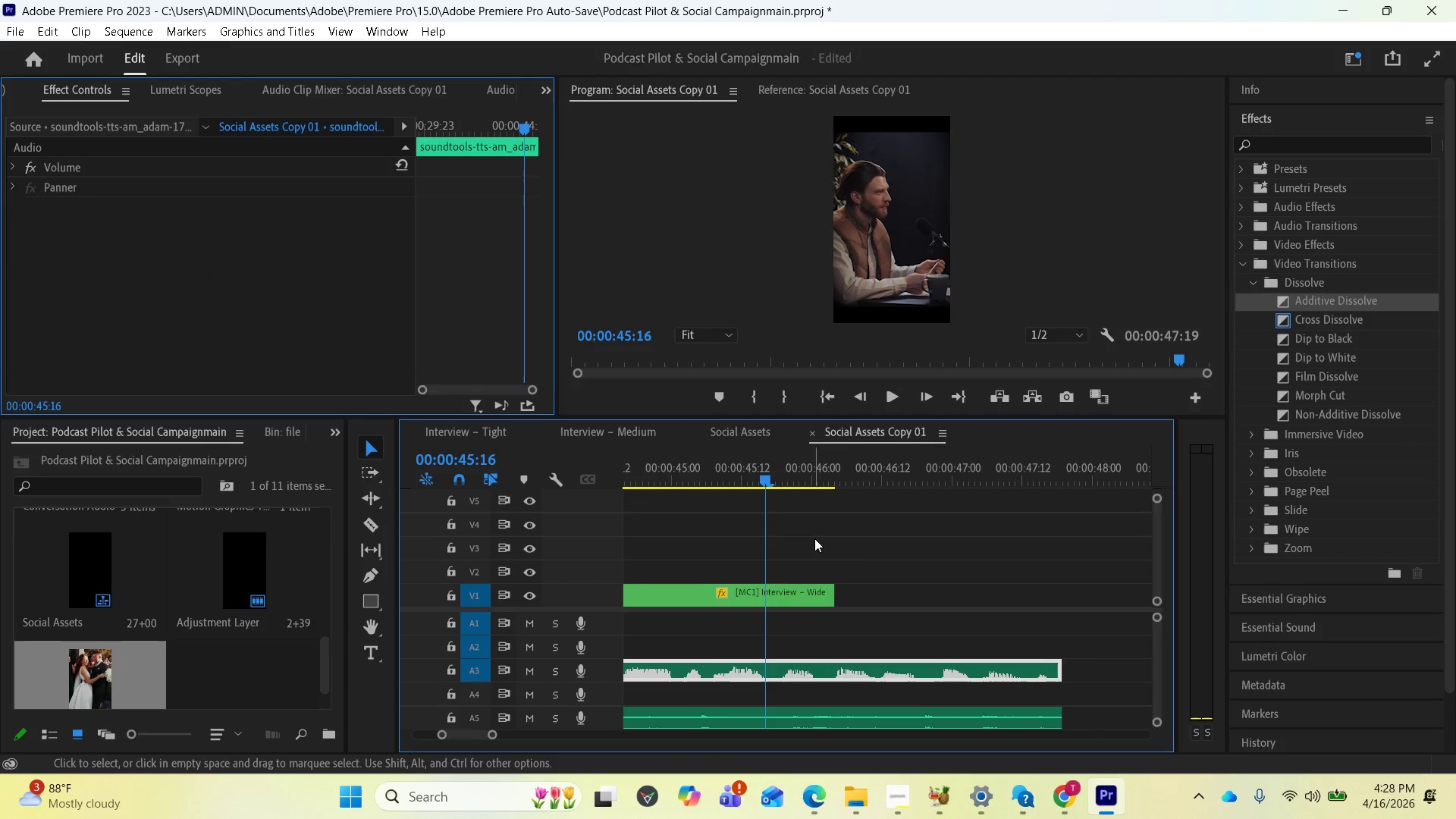 
scroll: coordinate [864, 556], scroll_direction: up, amount: 2.0
 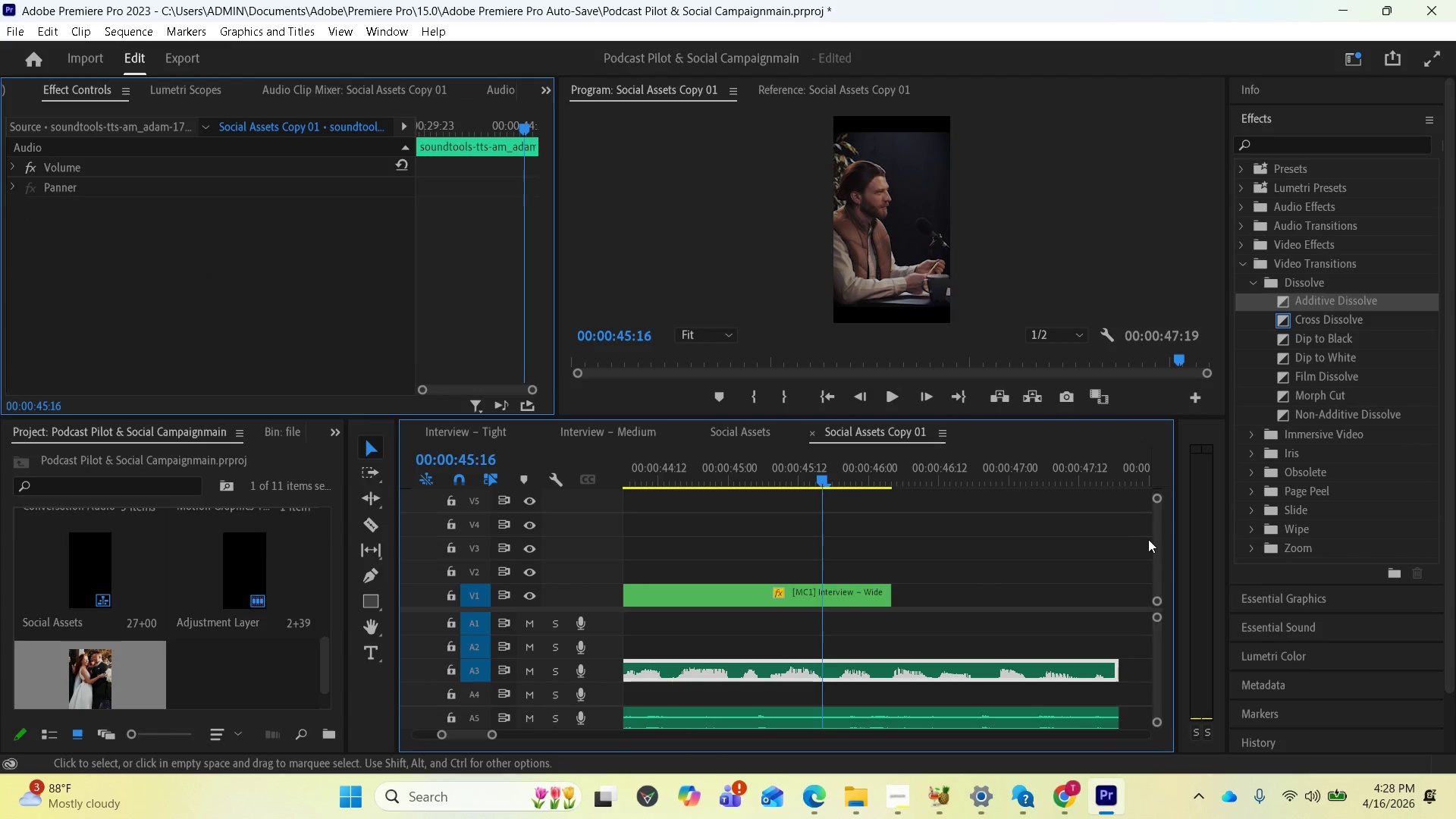 
left_click_drag(start_coordinate=[1153, 541], to_coordinate=[1170, 512])
 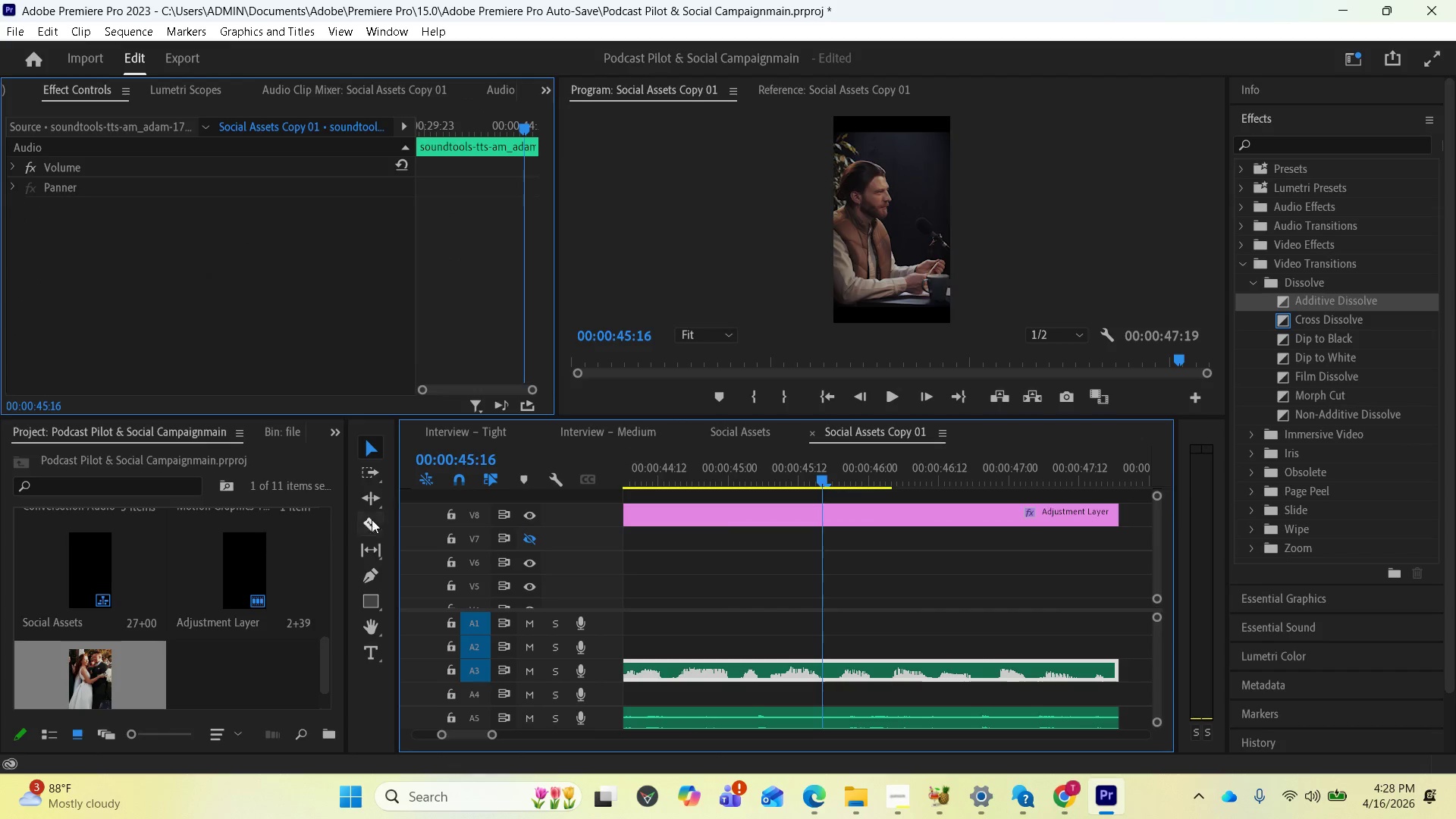 
left_click([370, 522])
 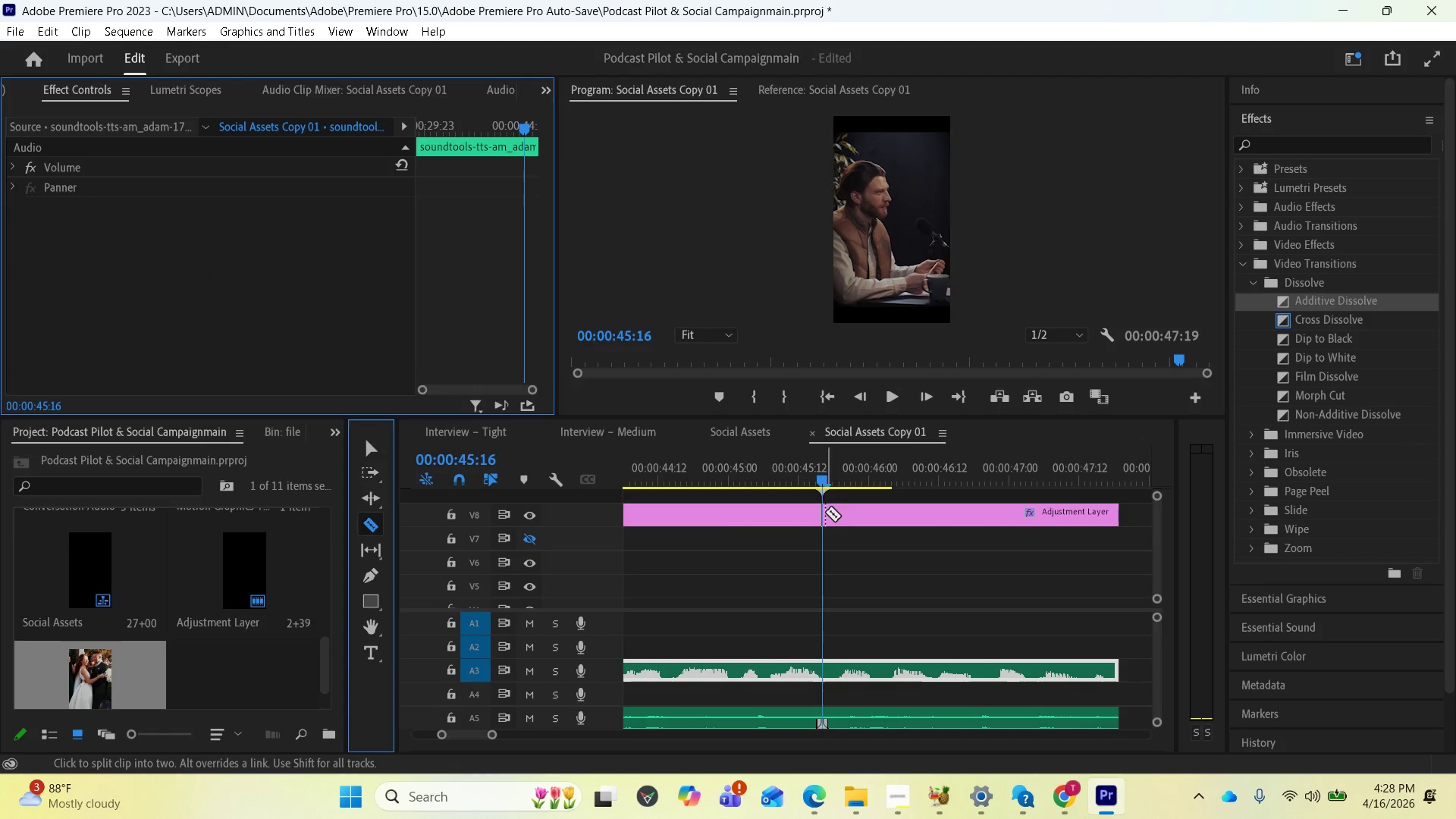 
left_click([823, 512])
 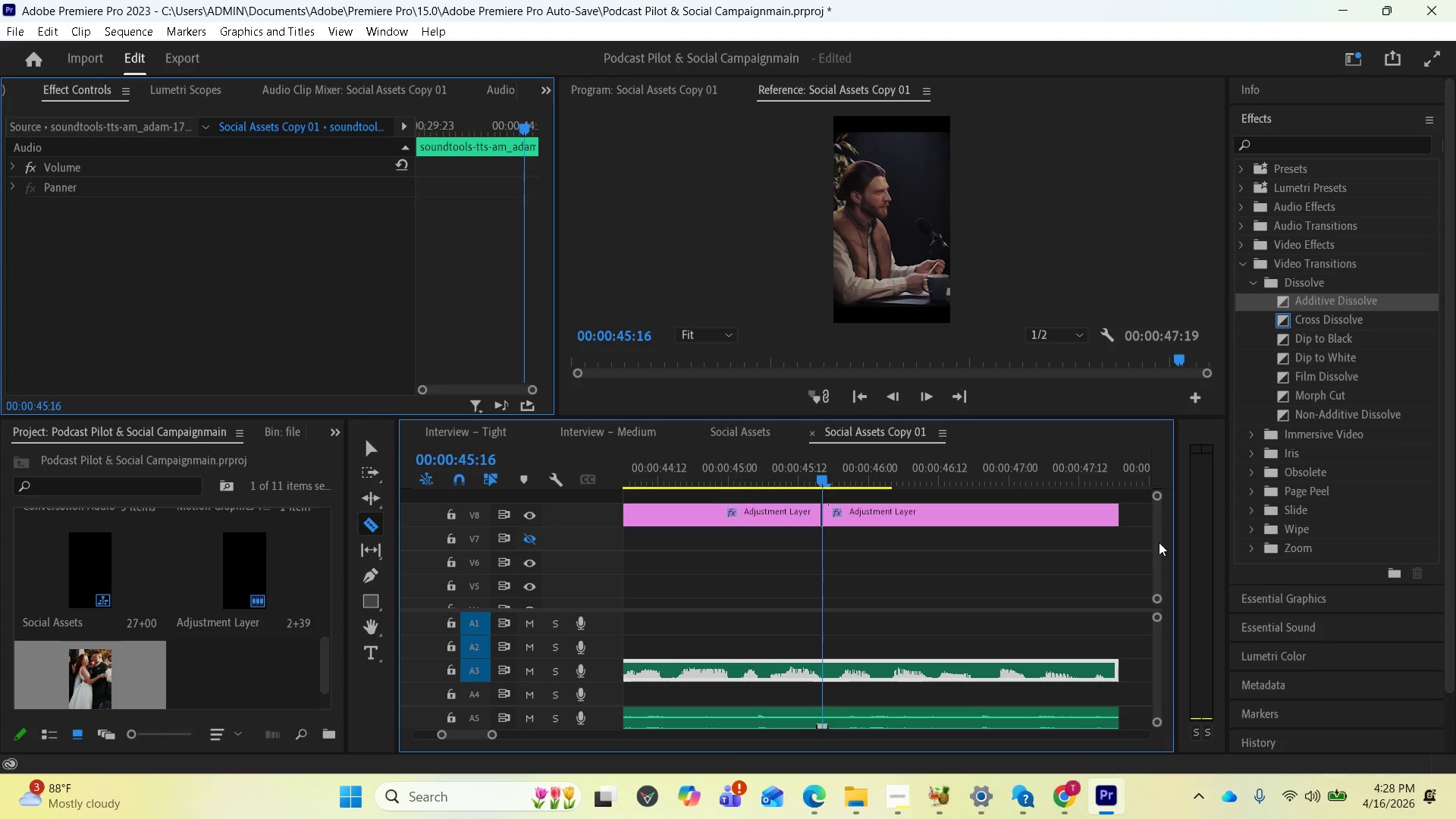 
left_click_drag(start_coordinate=[1159, 542], to_coordinate=[1162, 582])
 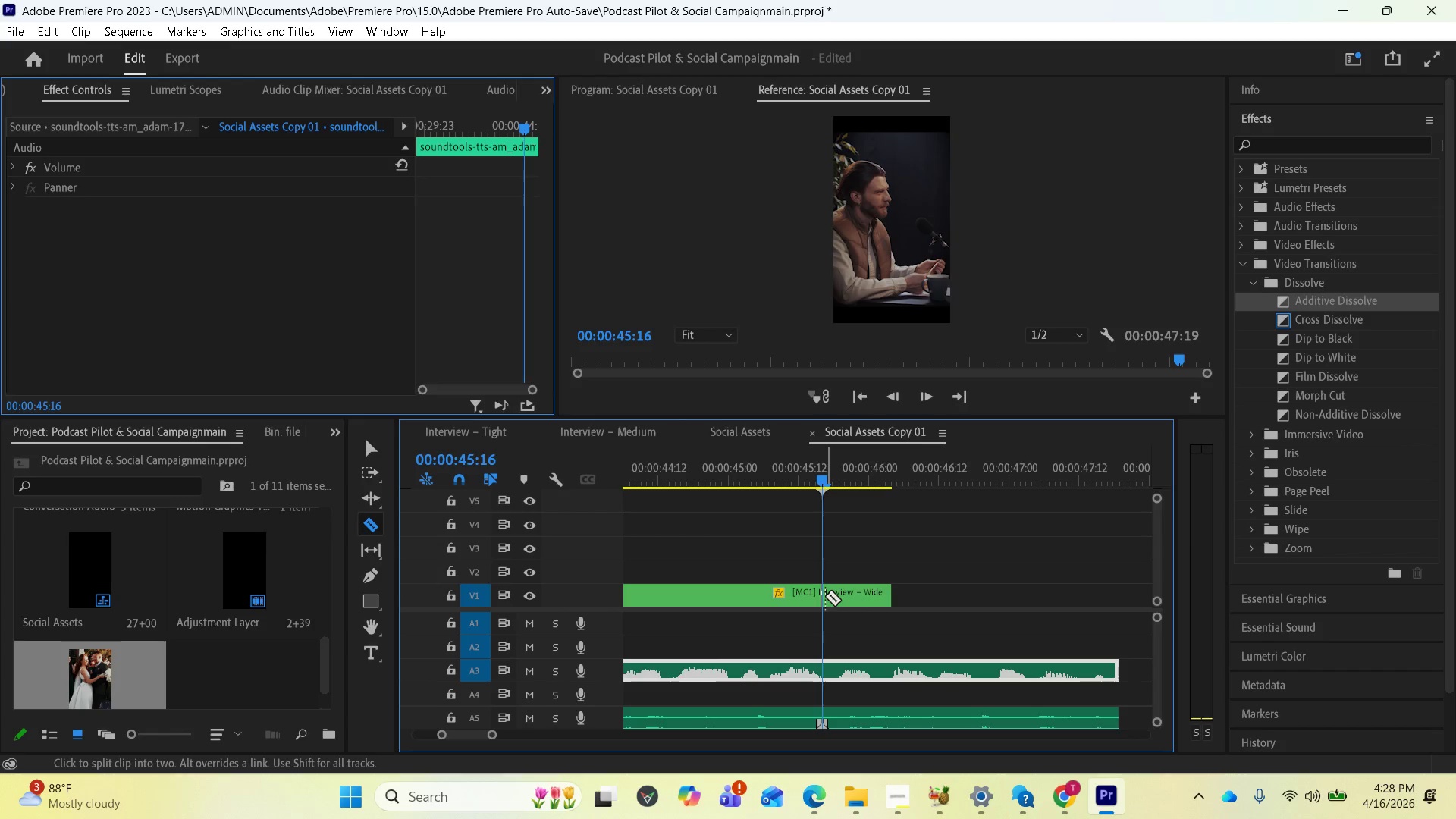 
left_click([825, 596])
 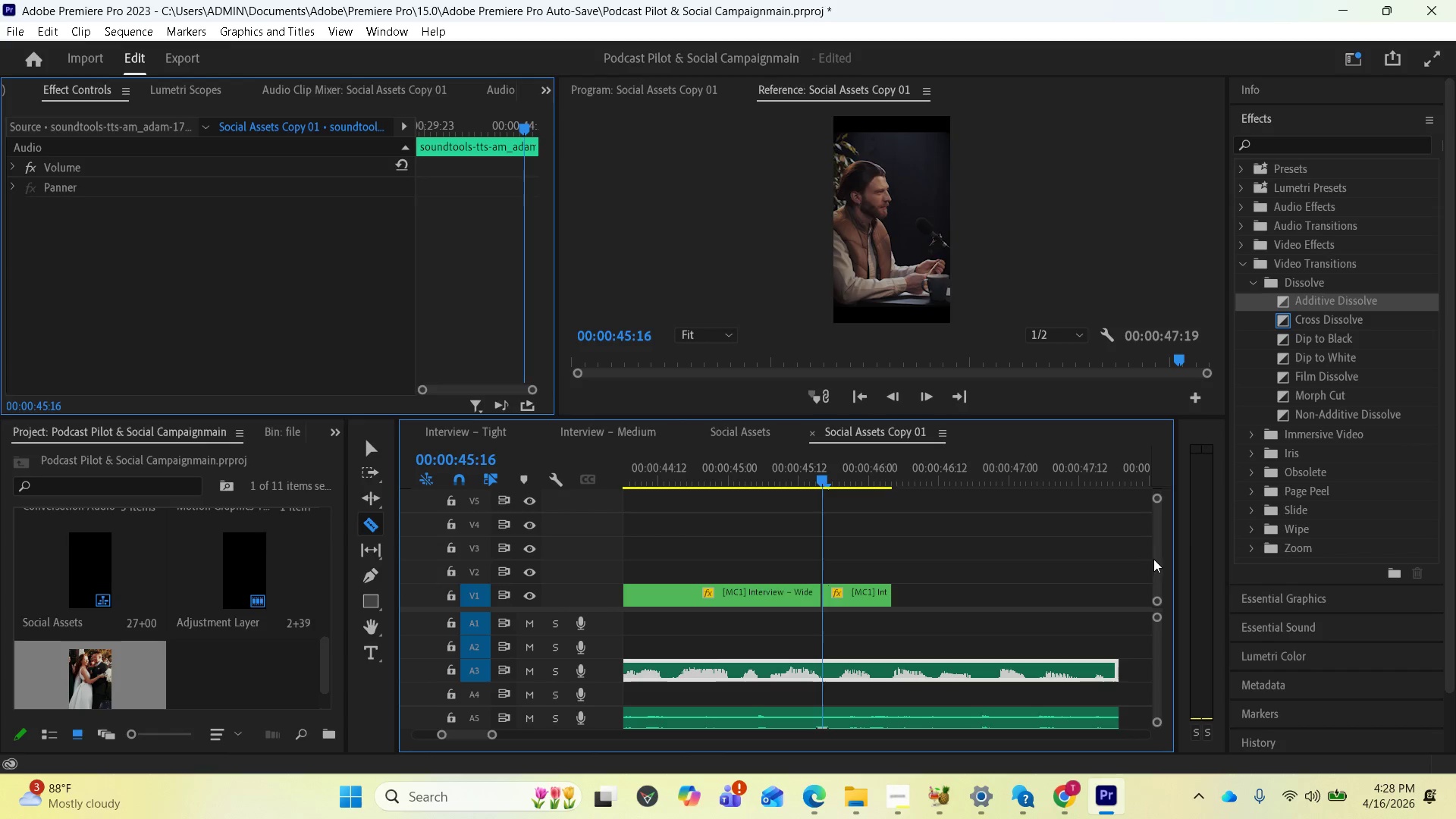 
left_click_drag(start_coordinate=[1156, 560], to_coordinate=[1158, 553])
 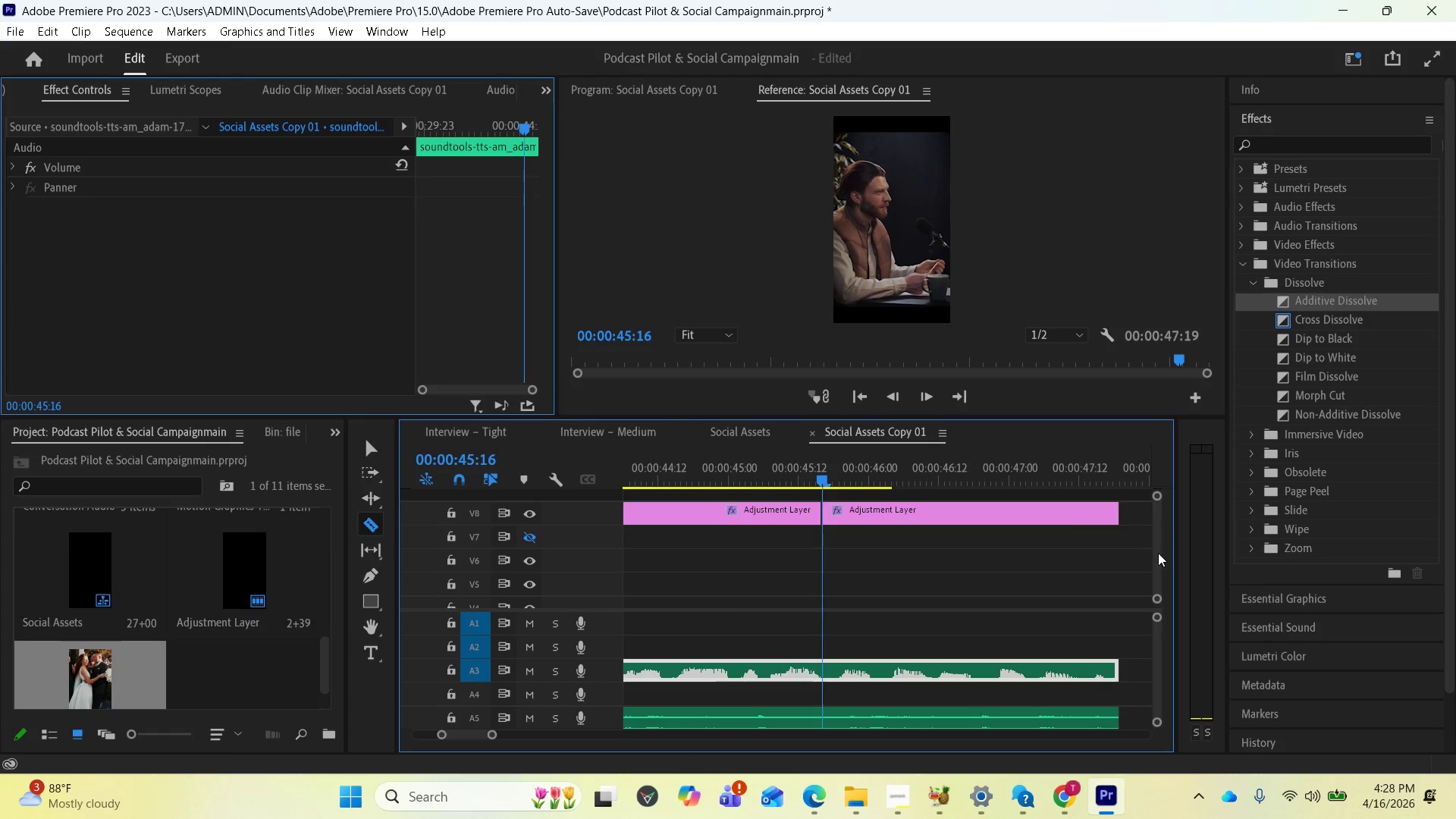 
left_click_drag(start_coordinate=[1158, 553], to_coordinate=[1154, 617])
 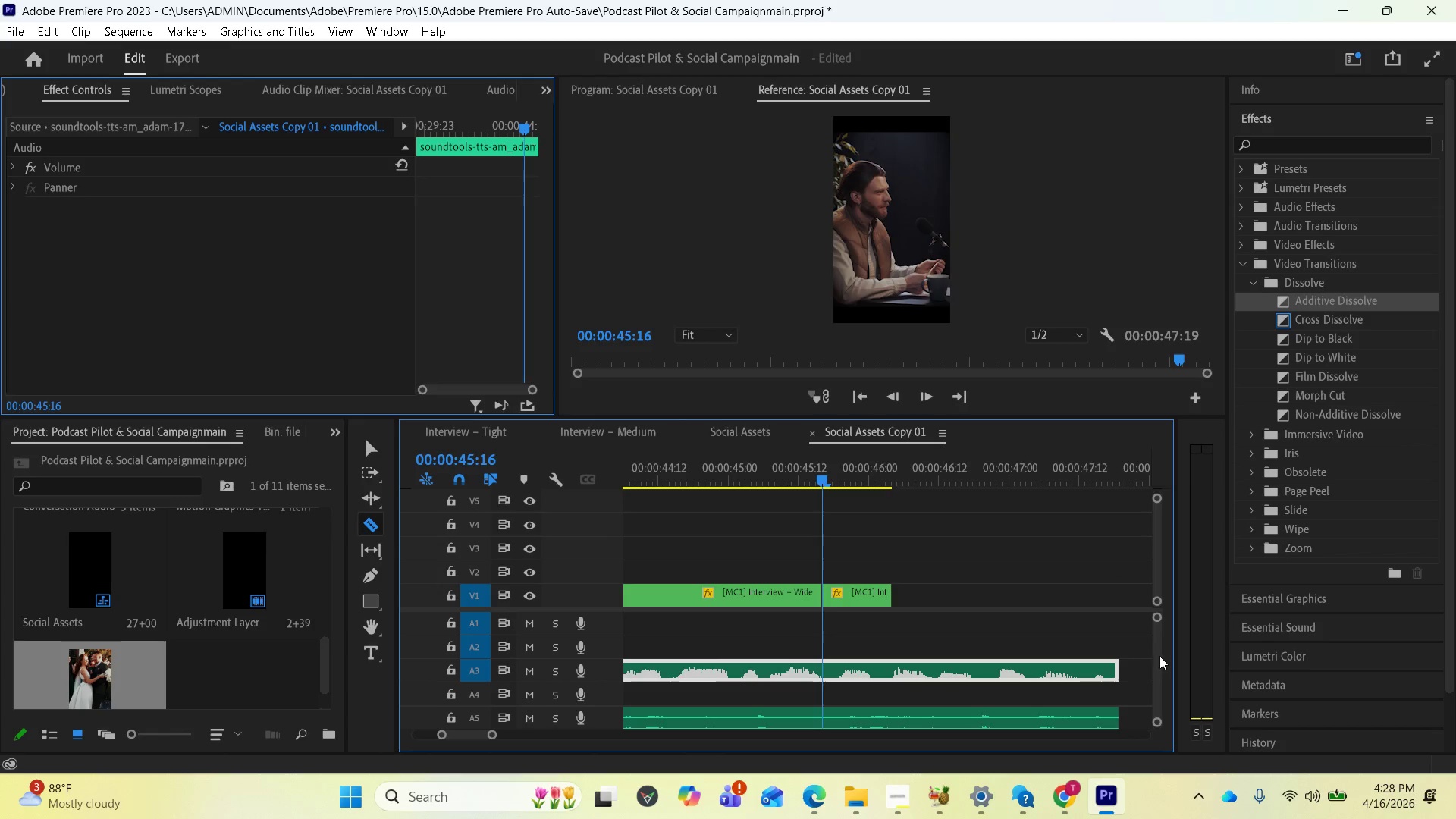 
left_click_drag(start_coordinate=[1159, 656], to_coordinate=[1163, 652])
 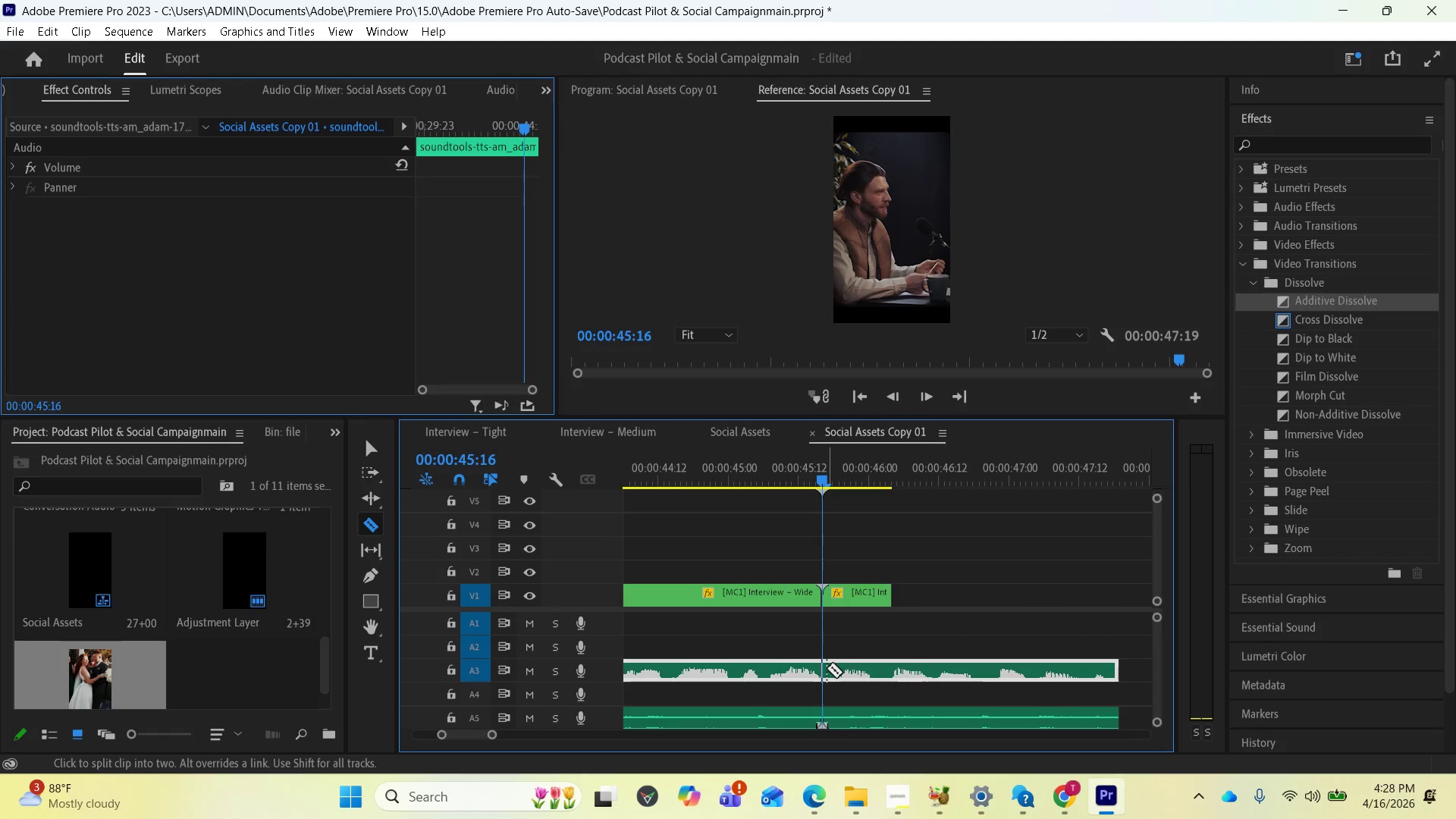 
left_click([827, 668])
 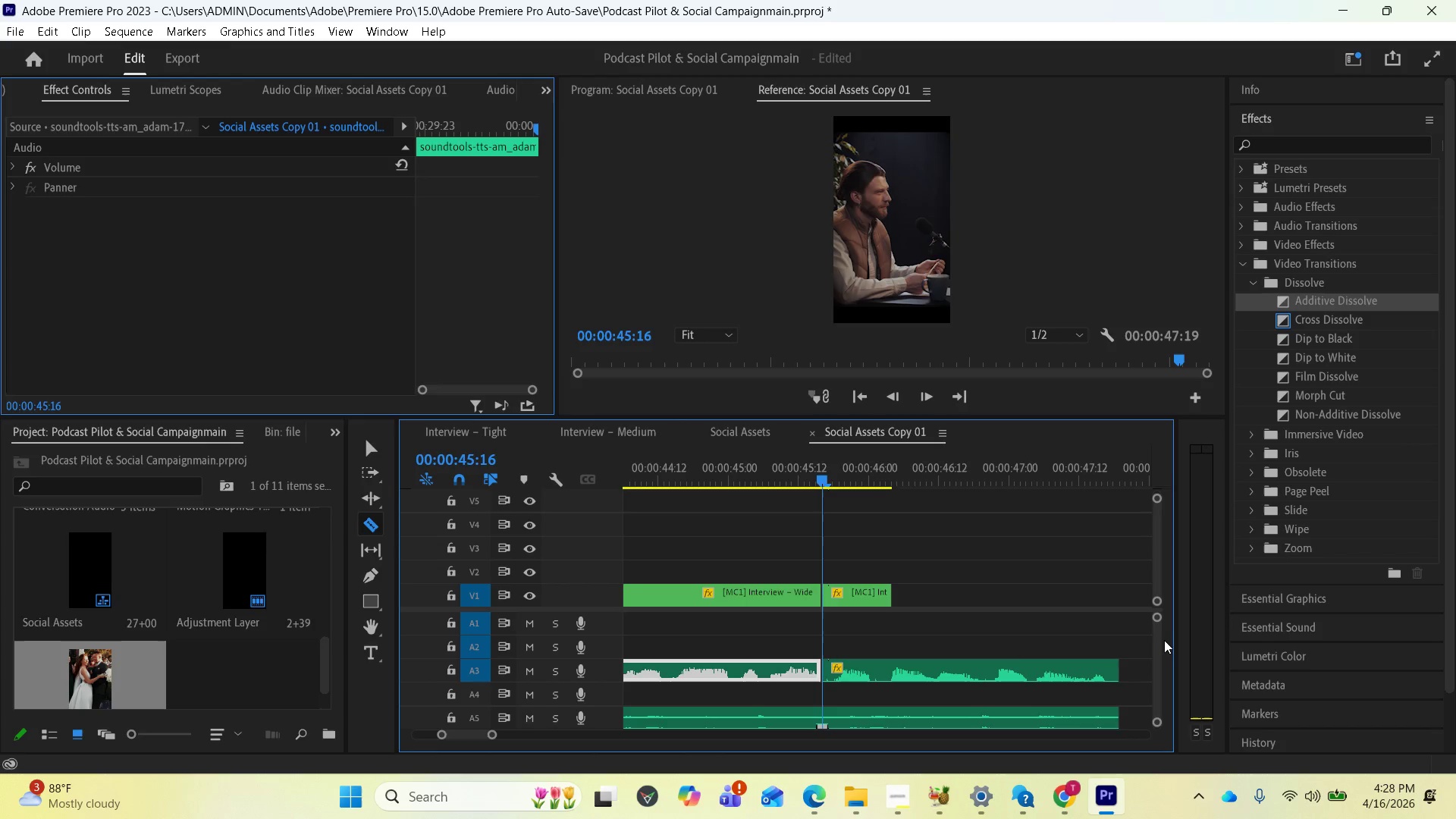 
left_click_drag(start_coordinate=[1159, 644], to_coordinate=[1155, 675])
 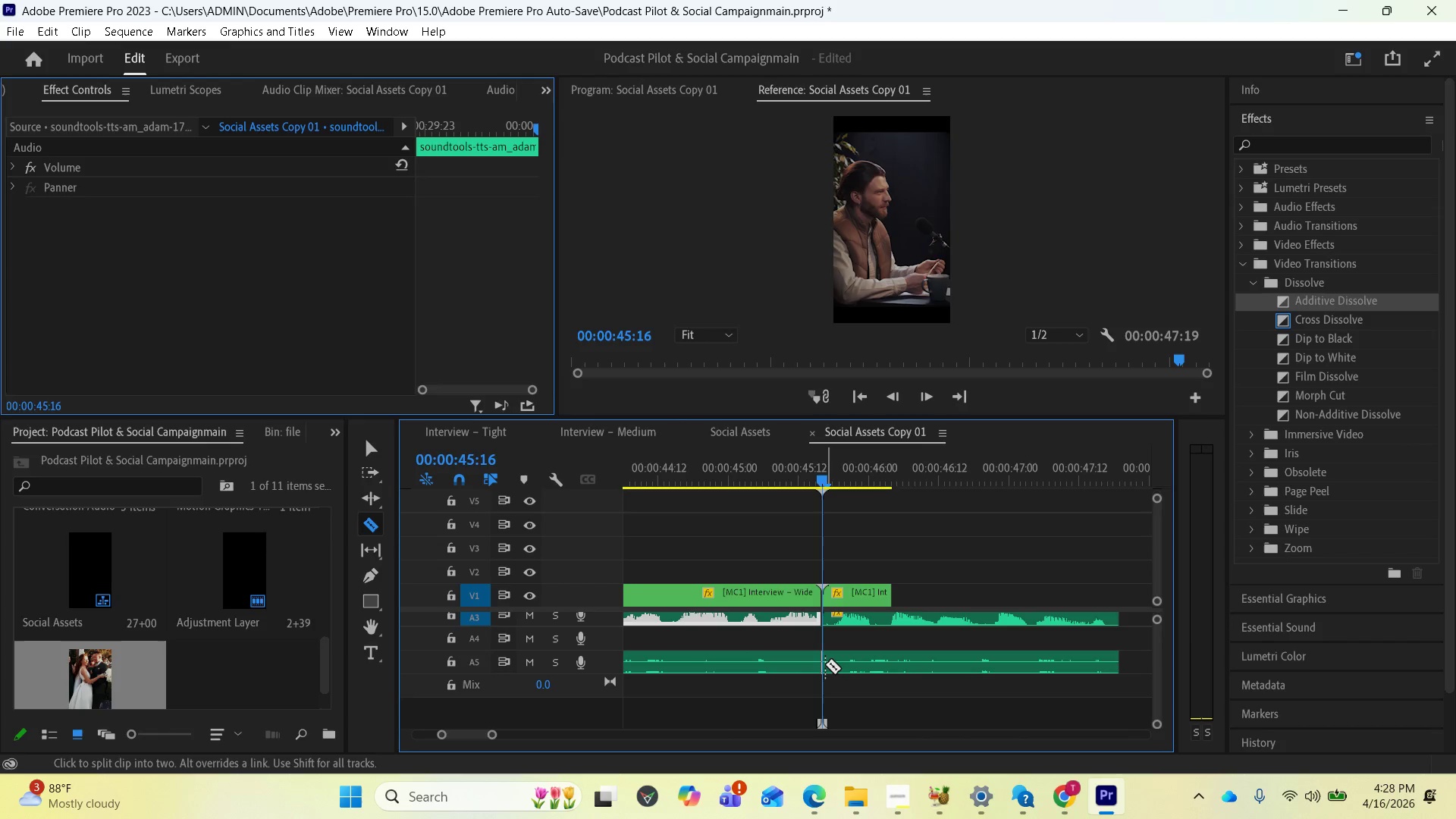 
left_click([825, 664])
 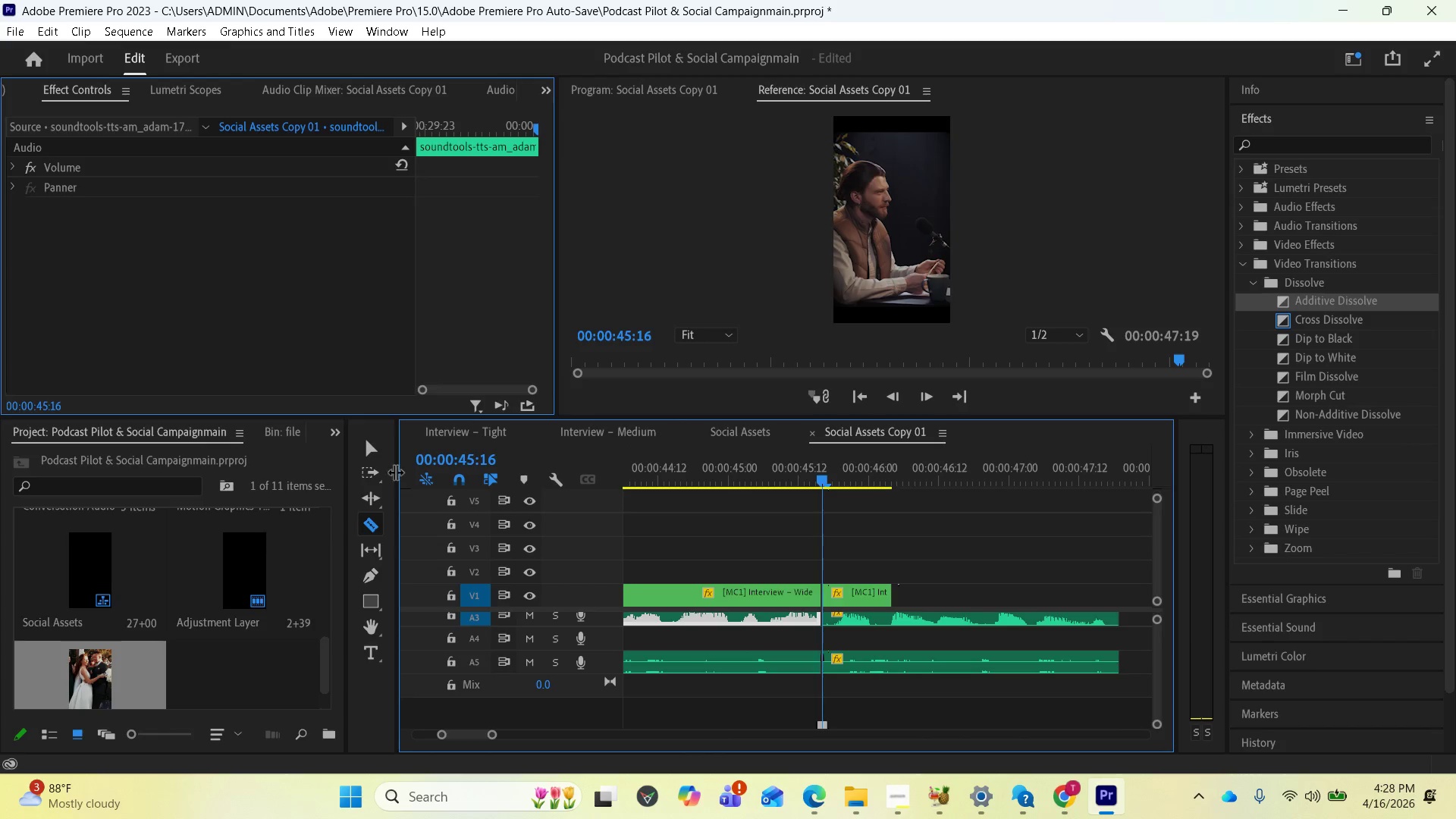 
left_click([375, 452])
 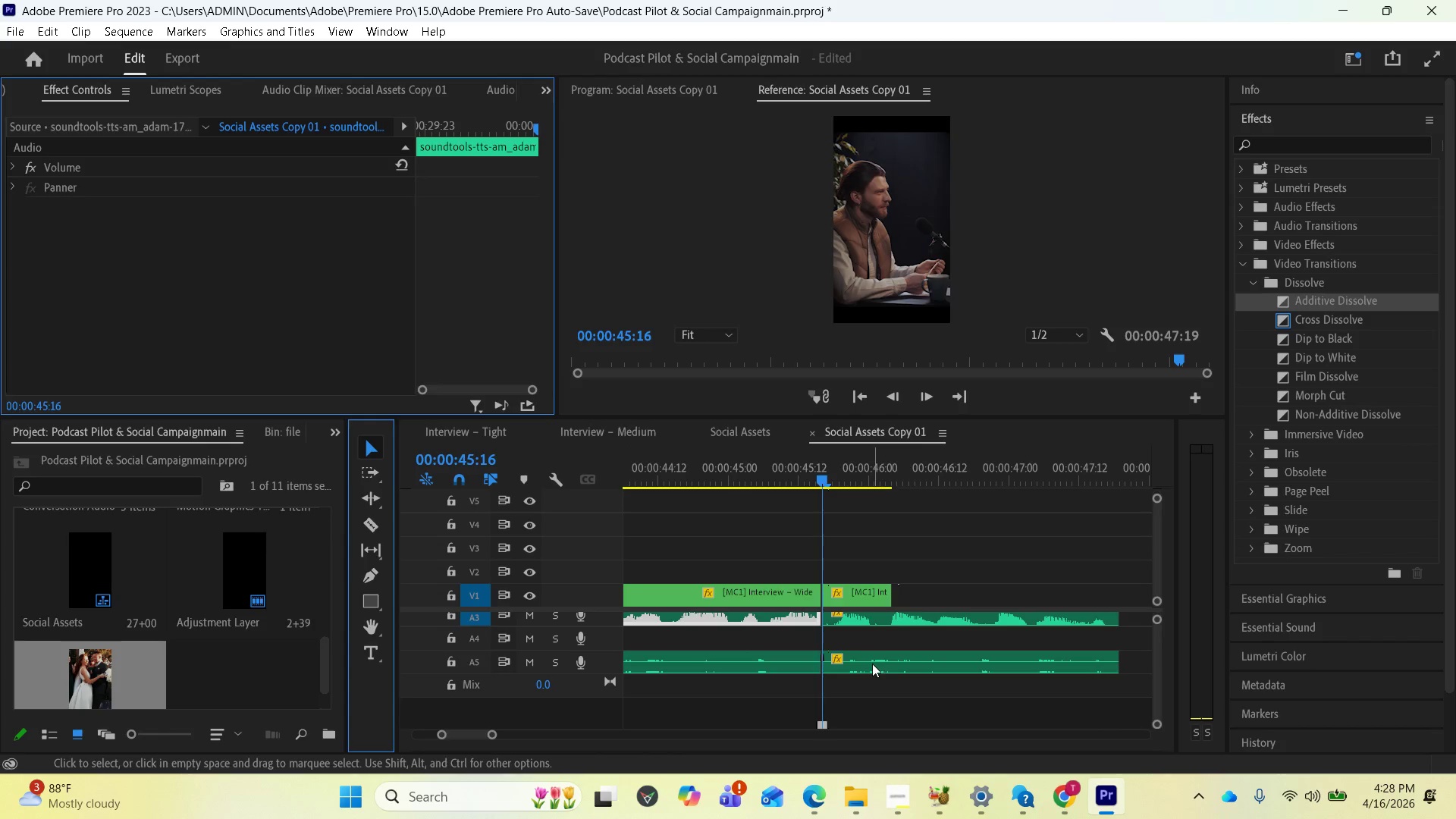 
left_click([870, 669])
 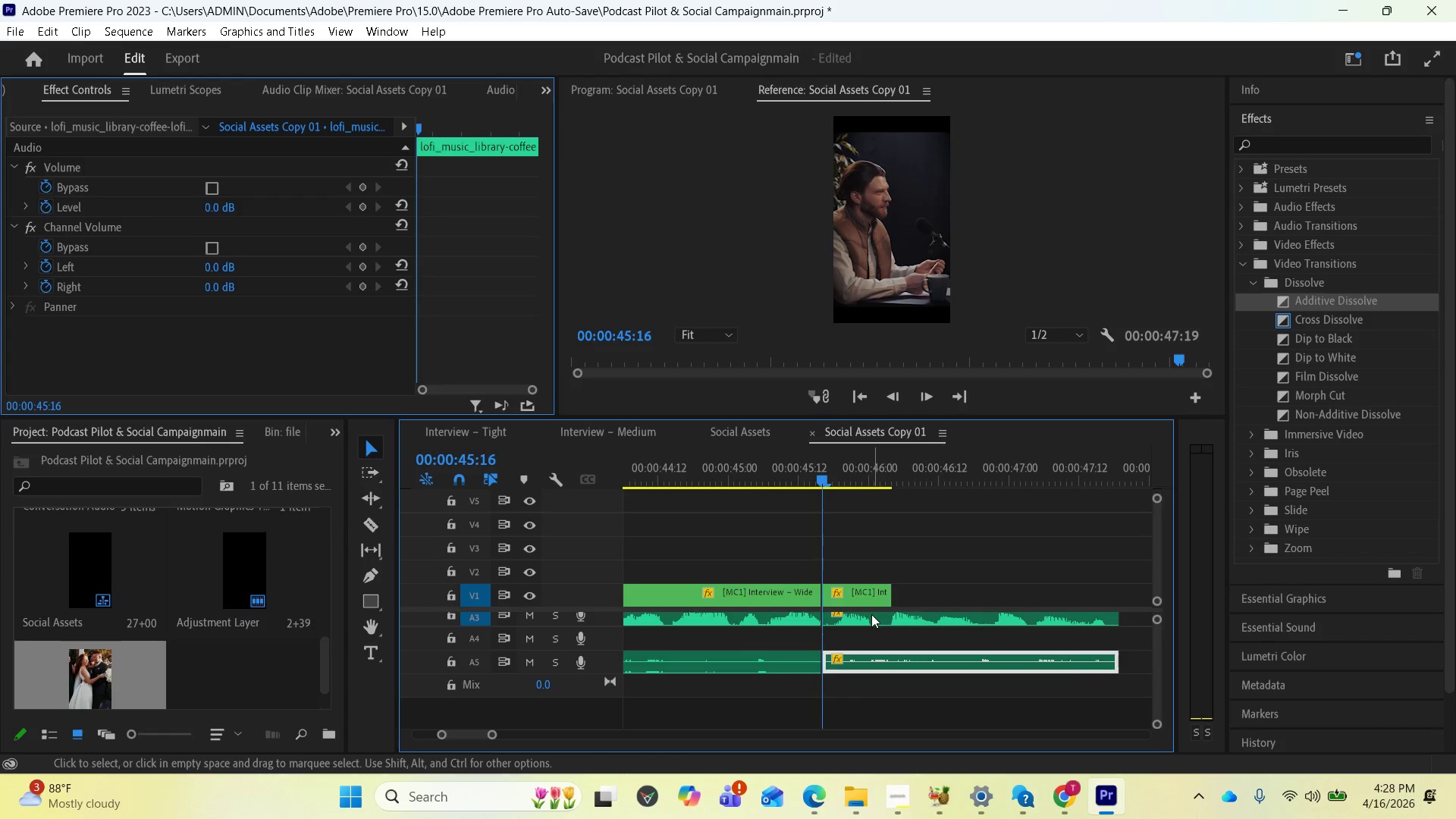 
hold_key(key=ShiftLeft, duration=0.36)
left_click([871, 614])
 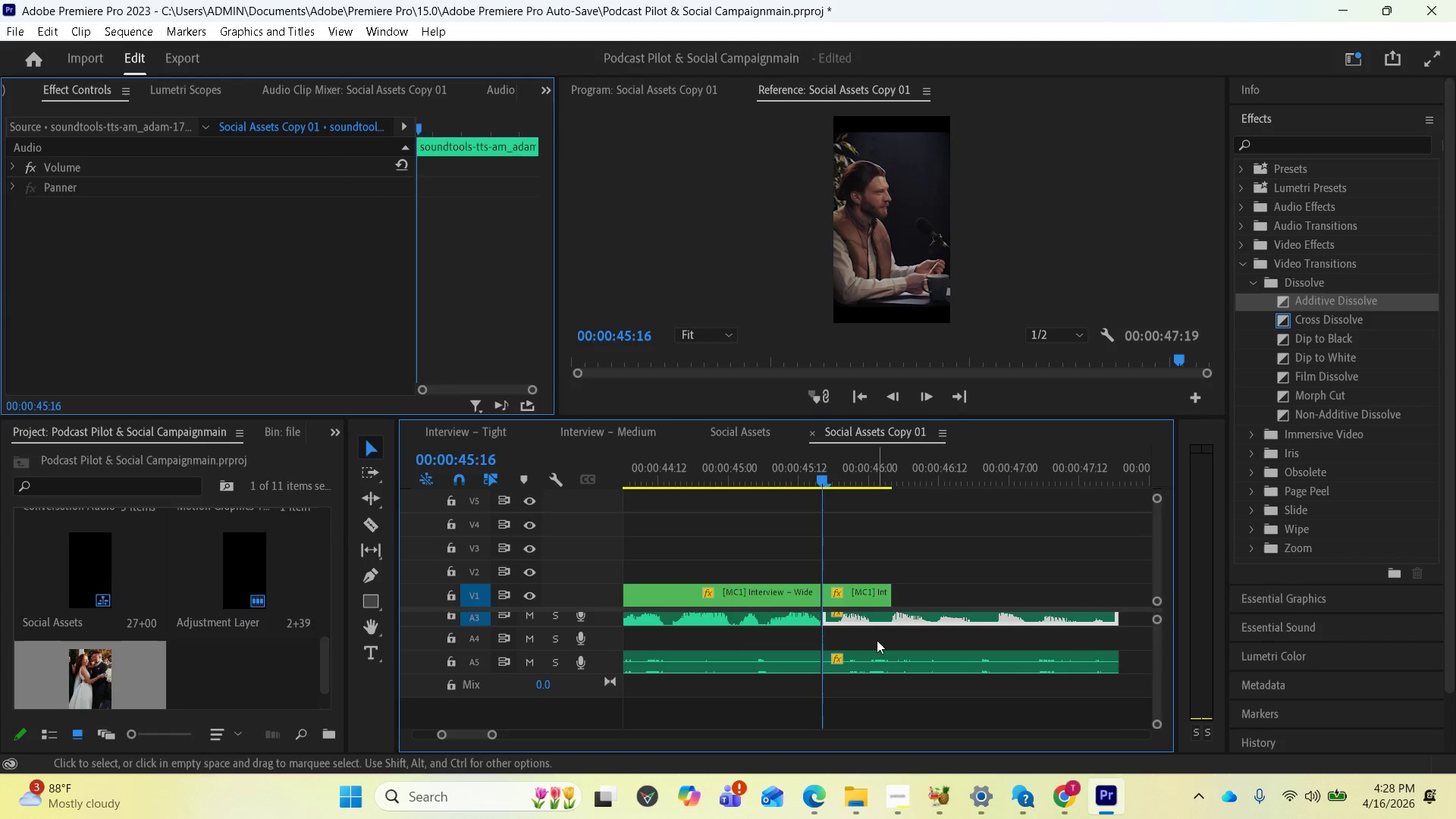 
hold_key(key=ShiftLeft, duration=1.62)
left_click([874, 656])
 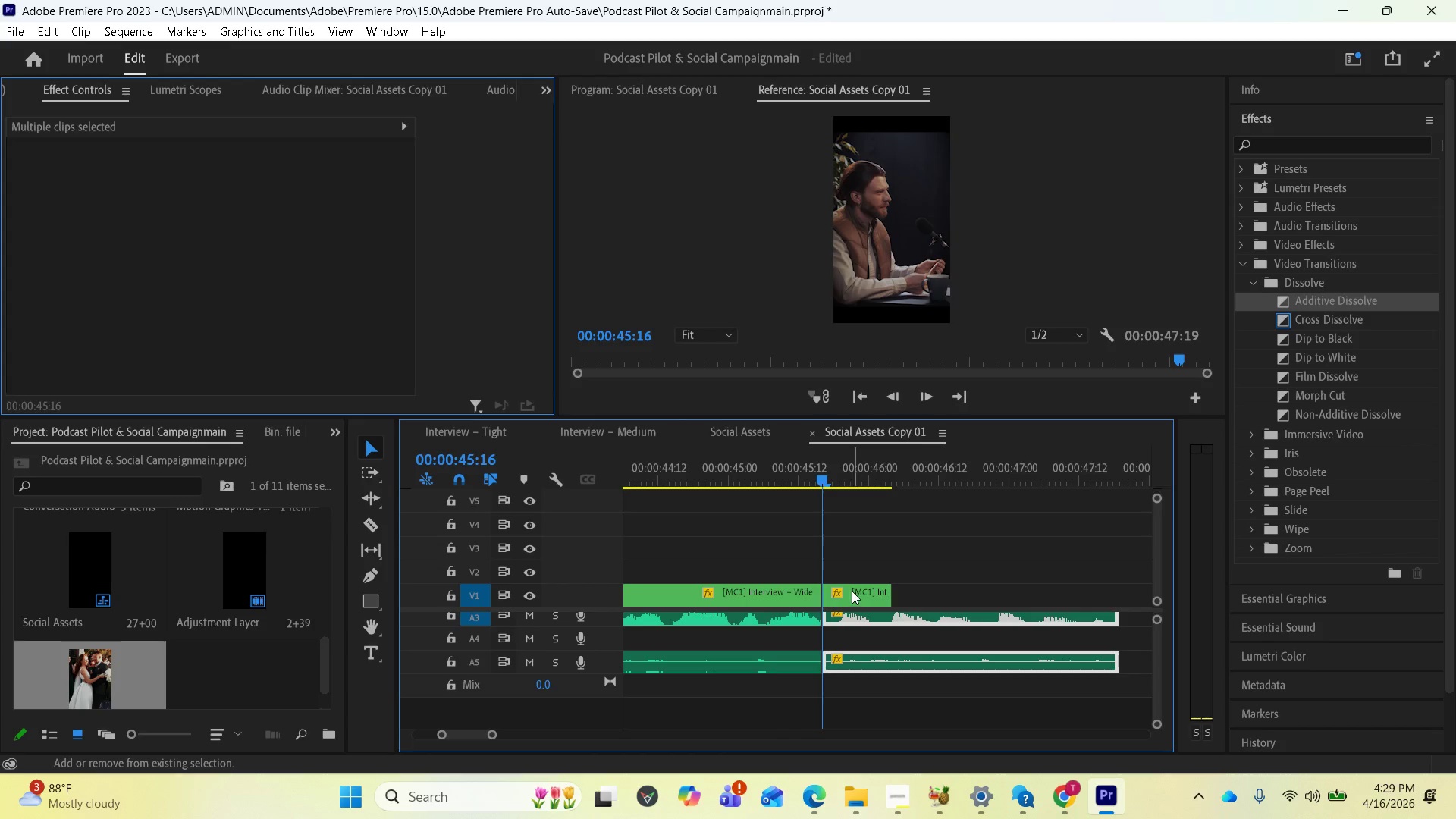 
left_click([852, 591])
 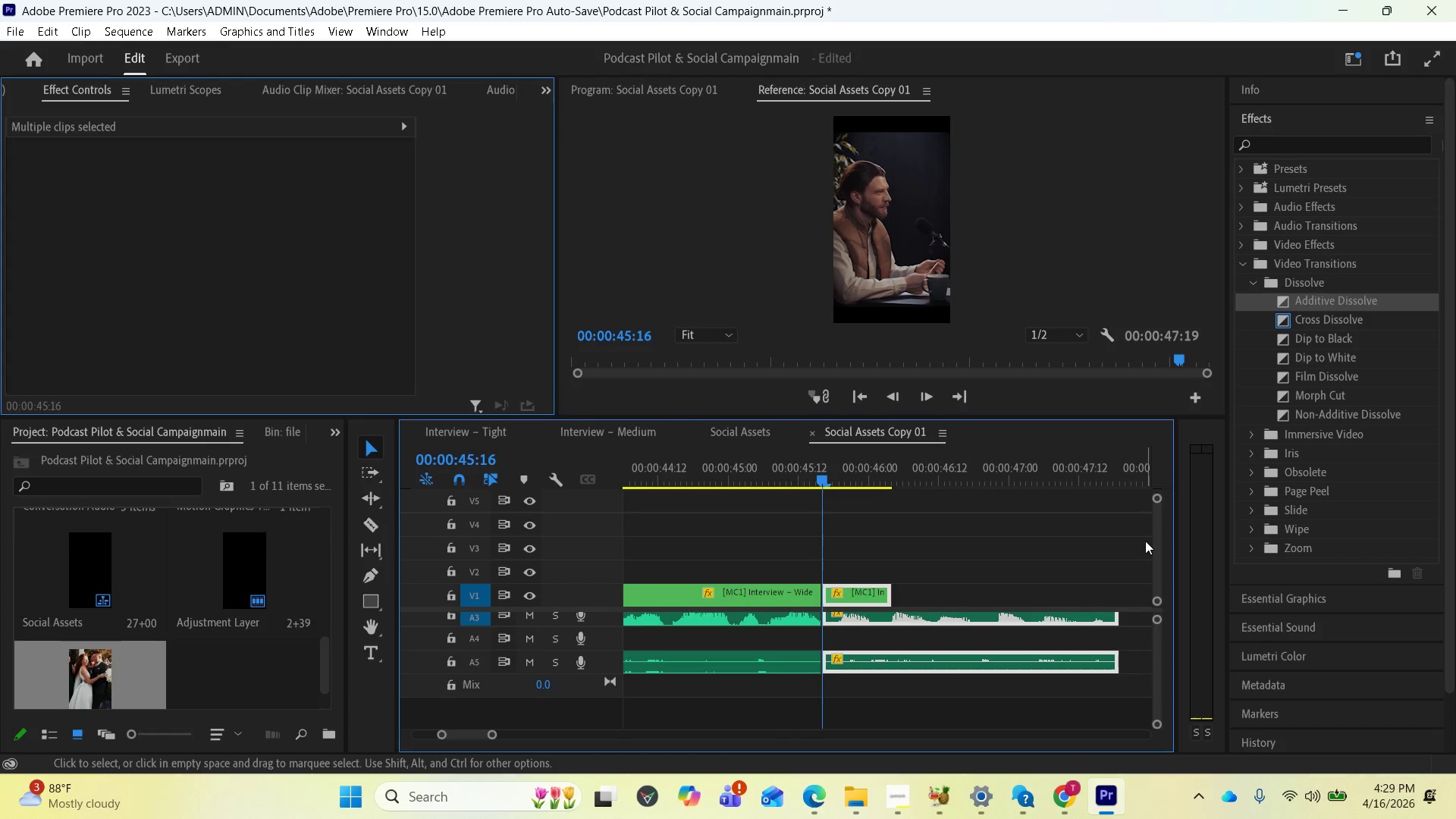 
left_click_drag(start_coordinate=[1153, 547], to_coordinate=[1162, 519])
 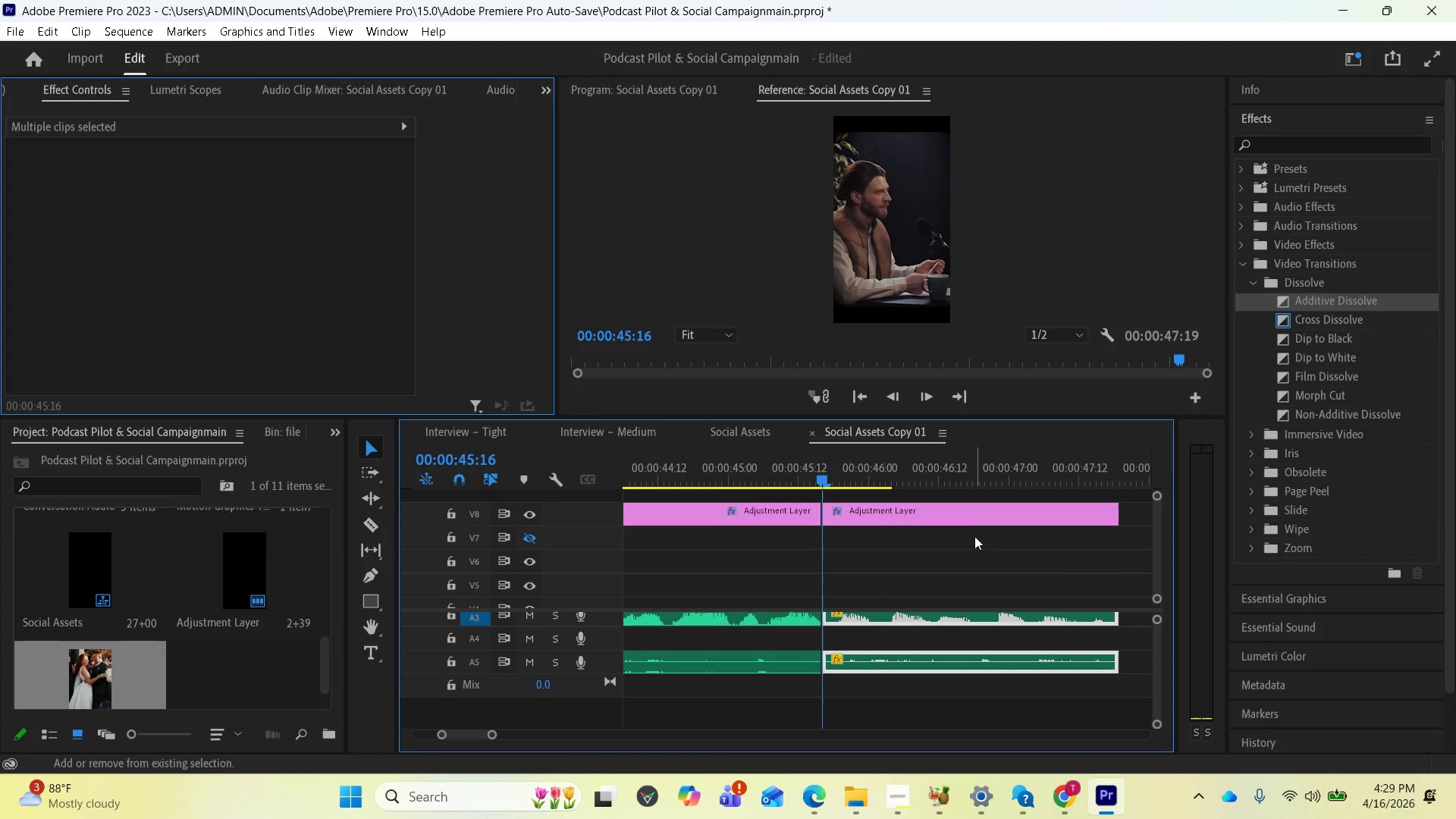 
hold_key(key=ShiftLeft, duration=0.8)
 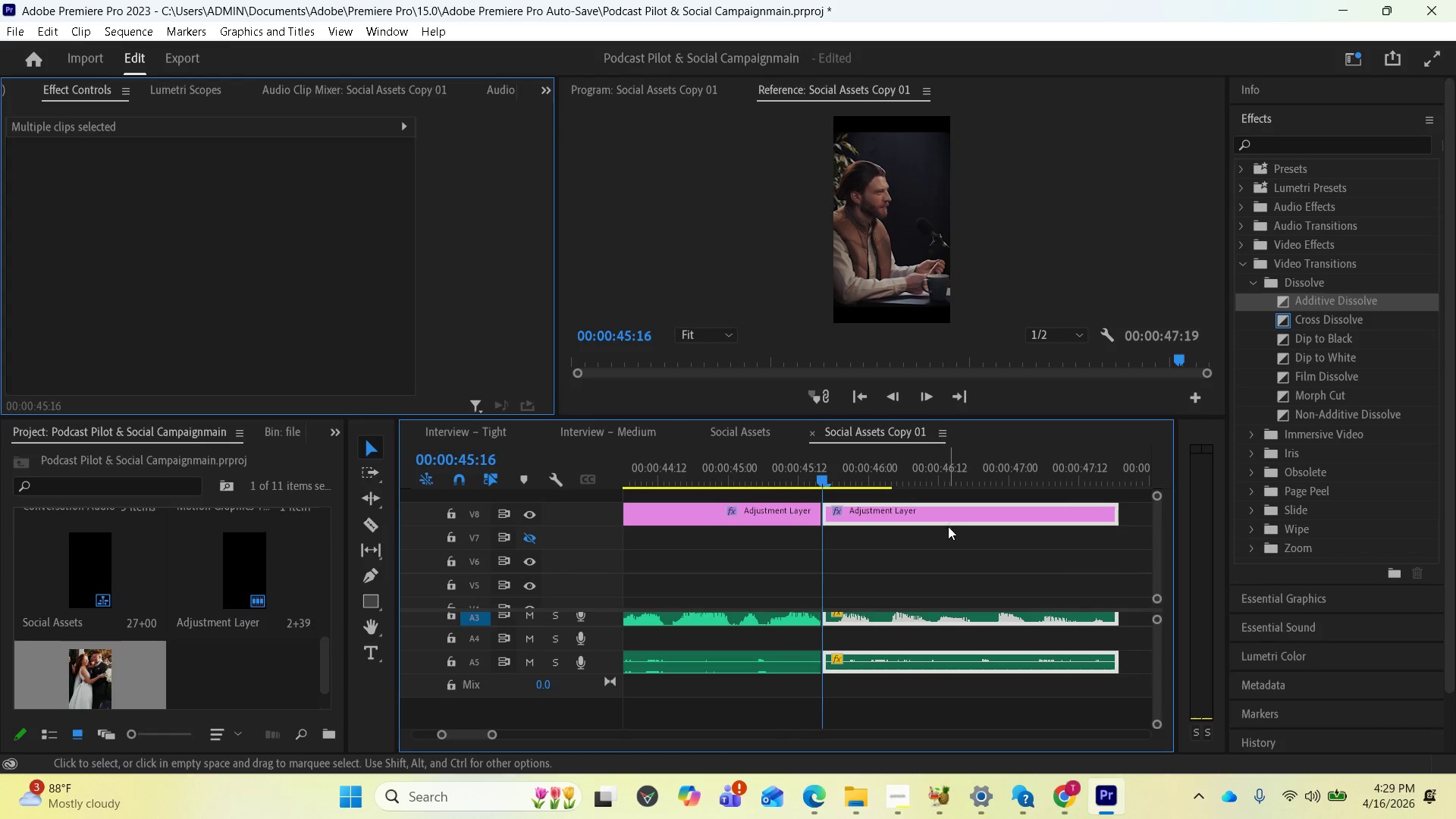 
key(Delete)
 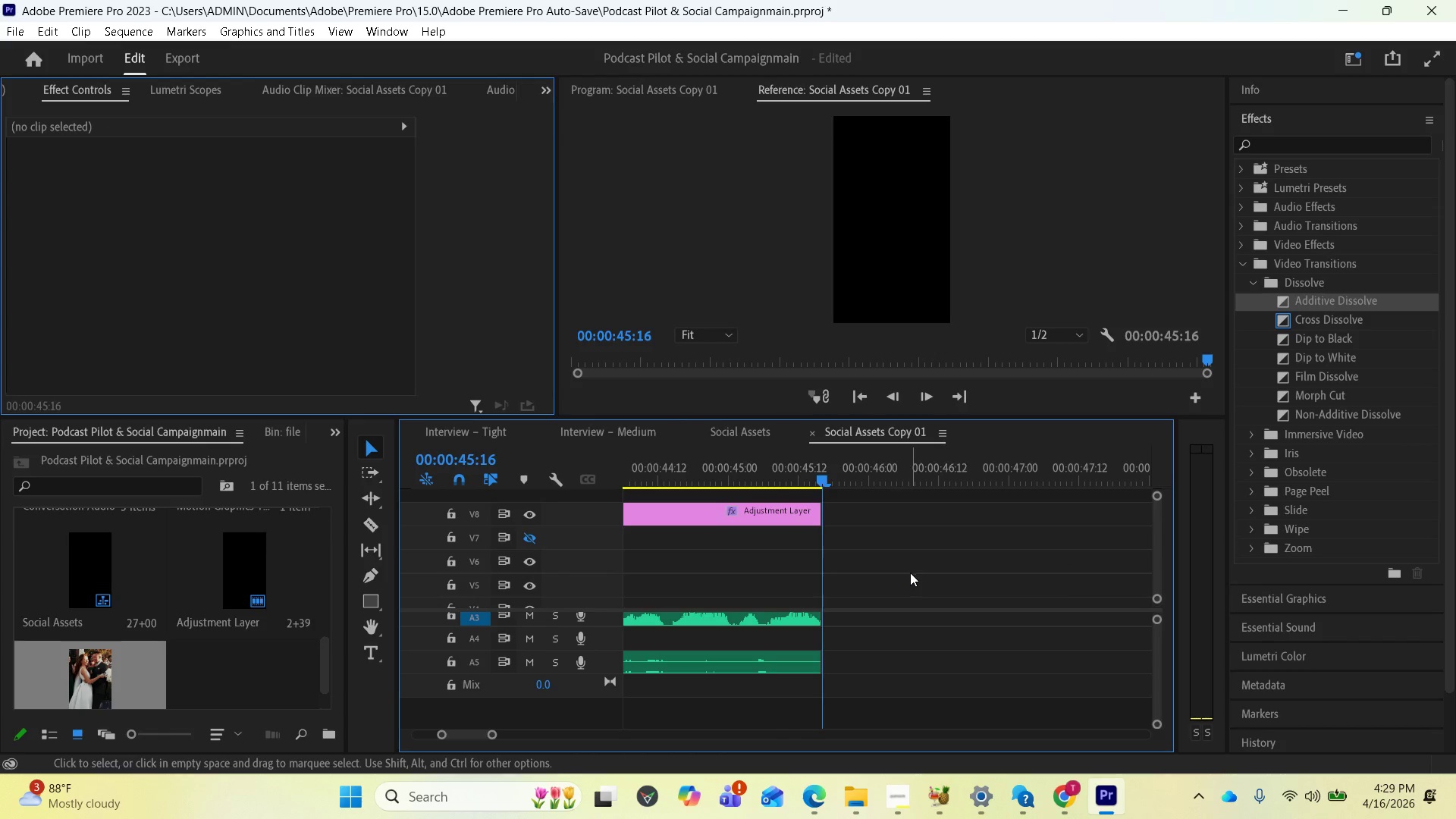 
key(Space)
 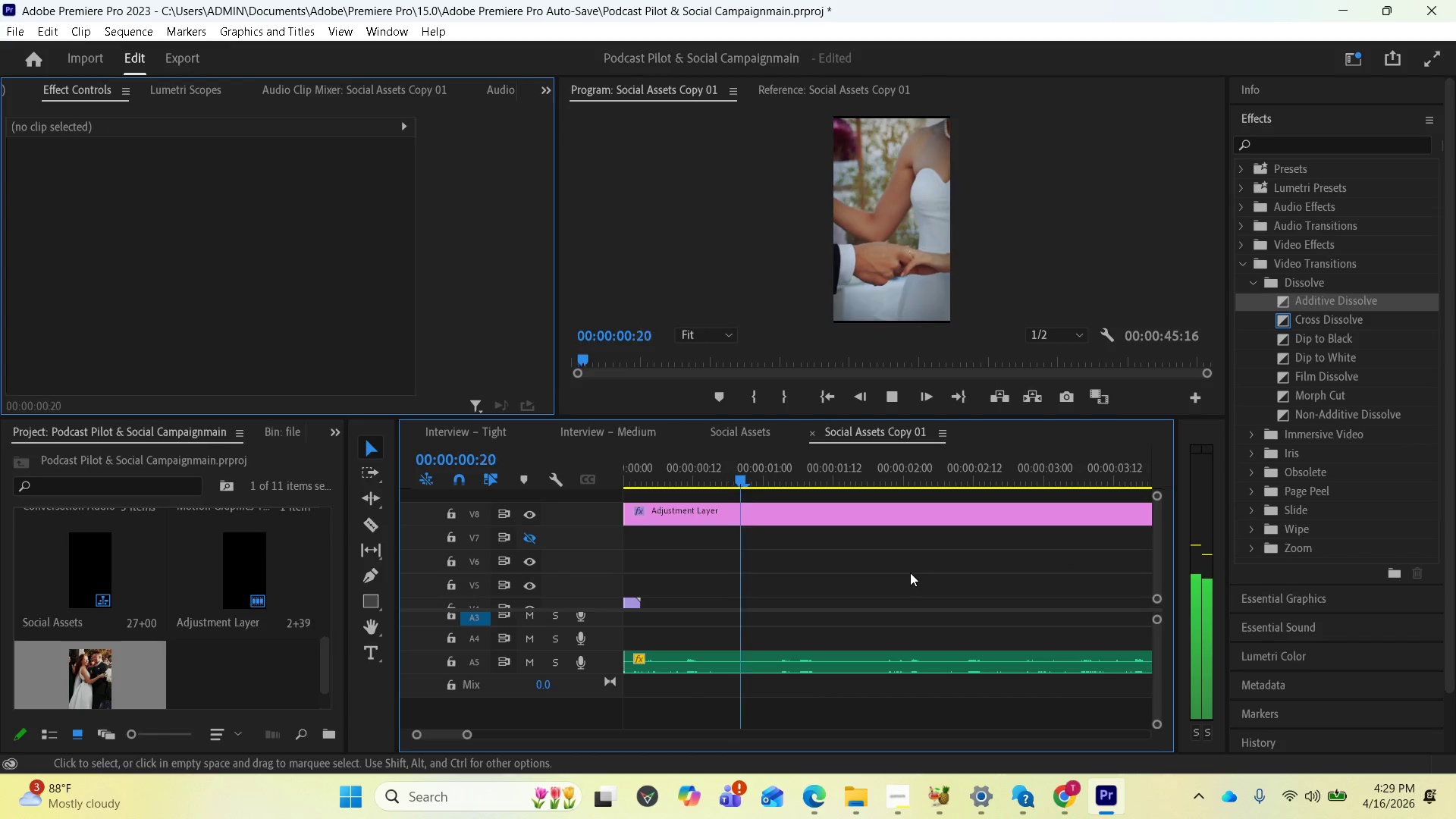 
key(Space)
 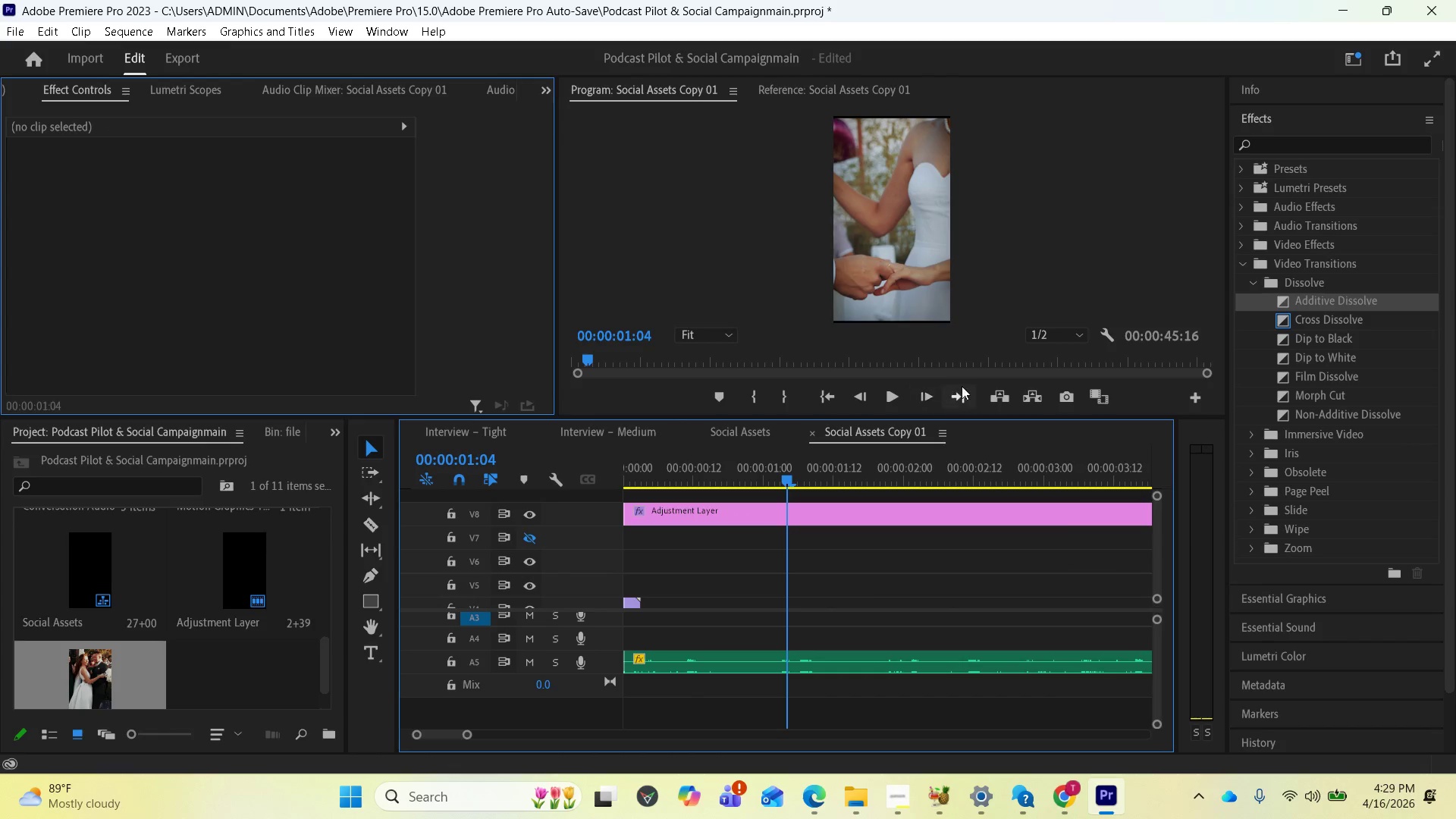 
left_click([958, 394])
 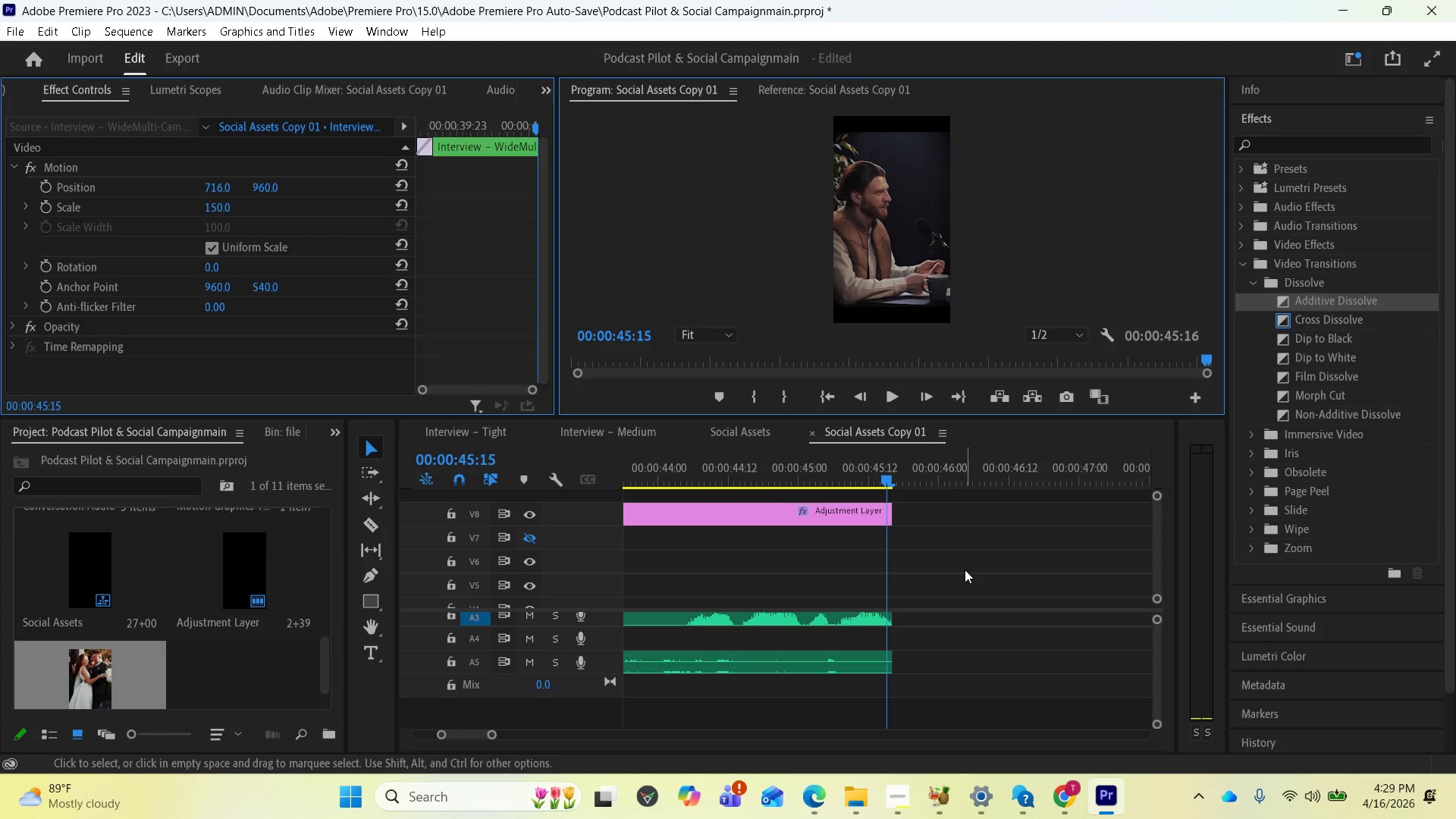 
wait(5.01)
 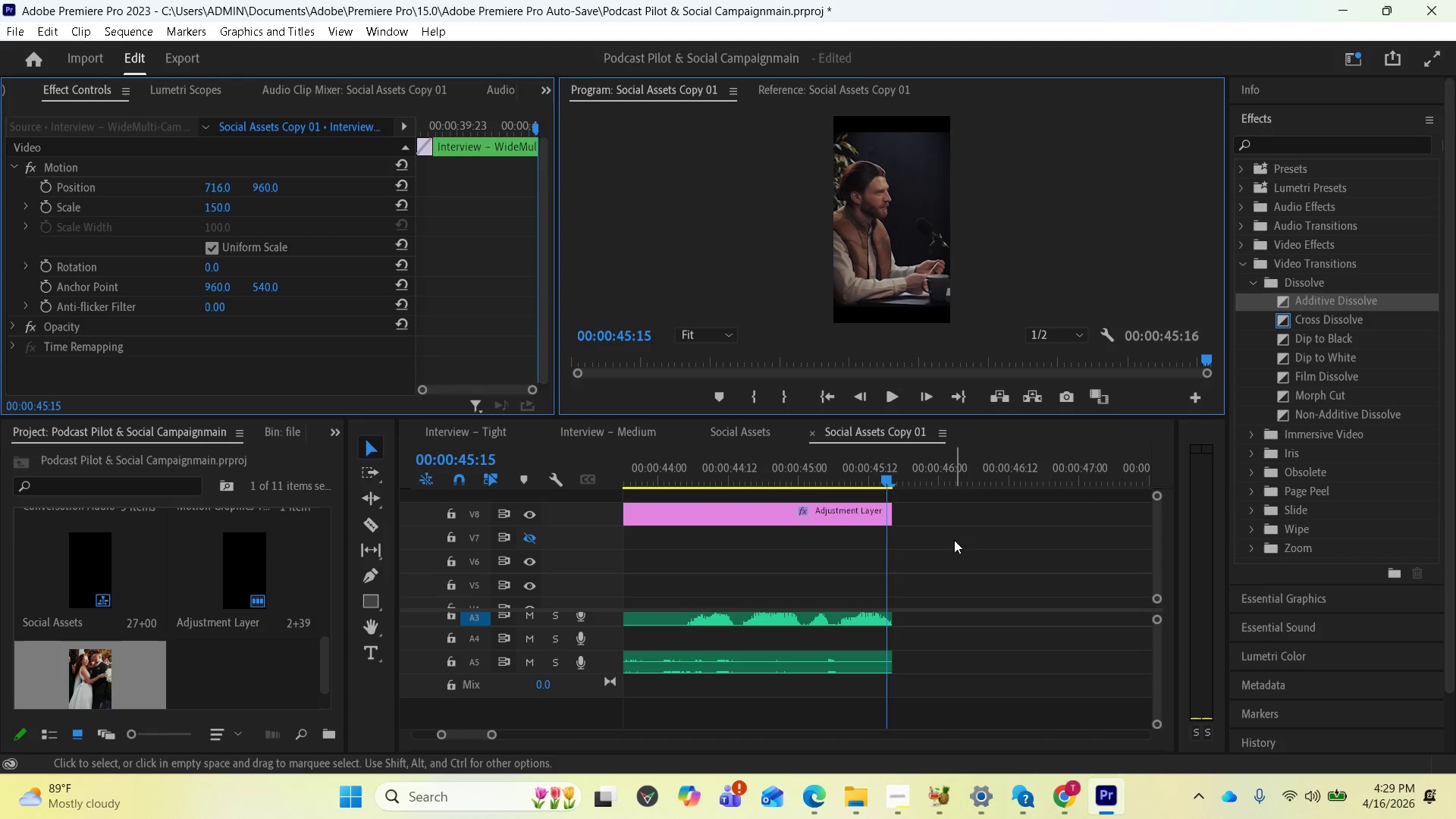 
scroll: coordinate [1036, 560], scroll_direction: none, amount: 0.0
 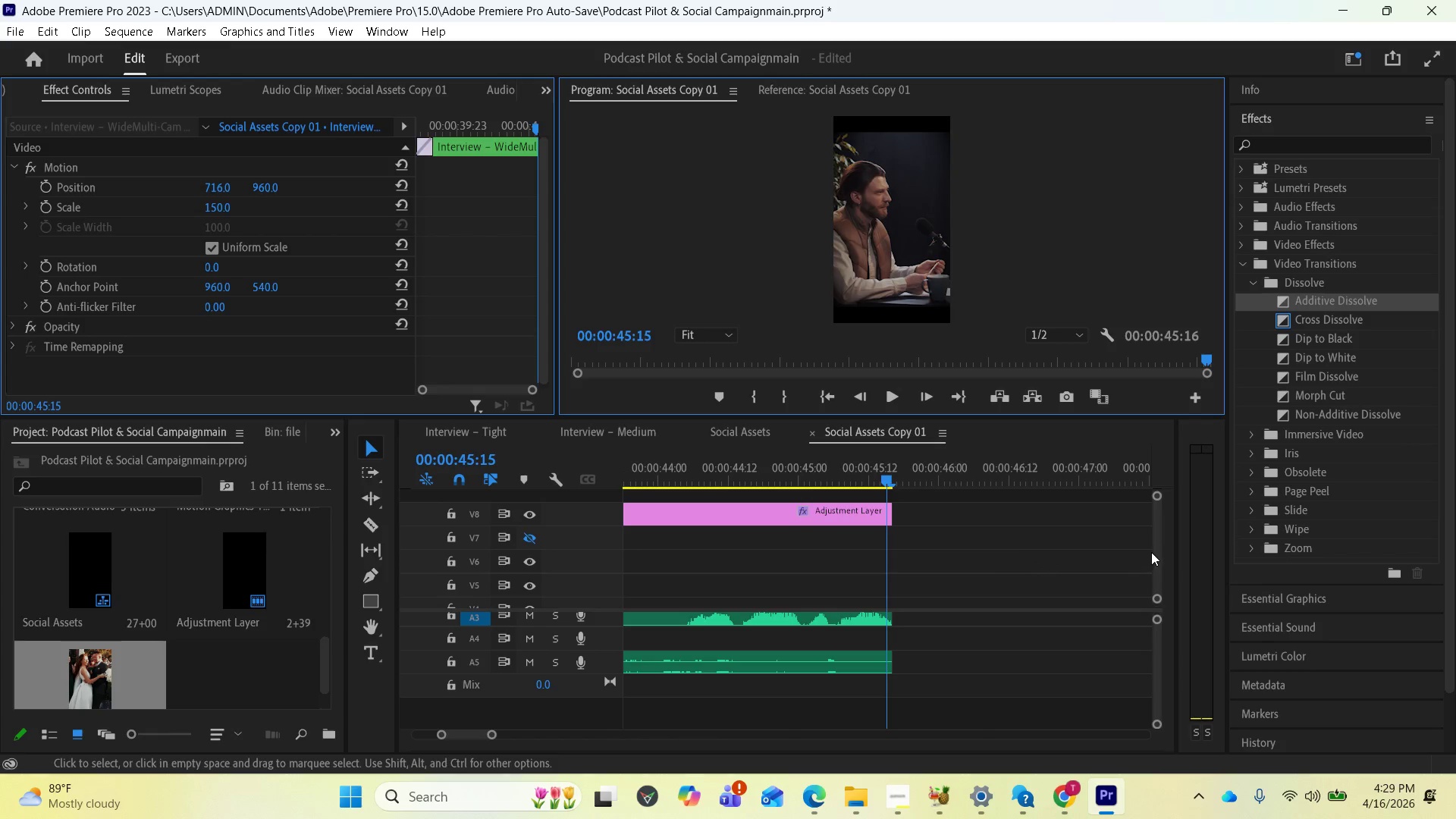 
left_click_drag(start_coordinate=[1153, 551], to_coordinate=[1150, 576])
 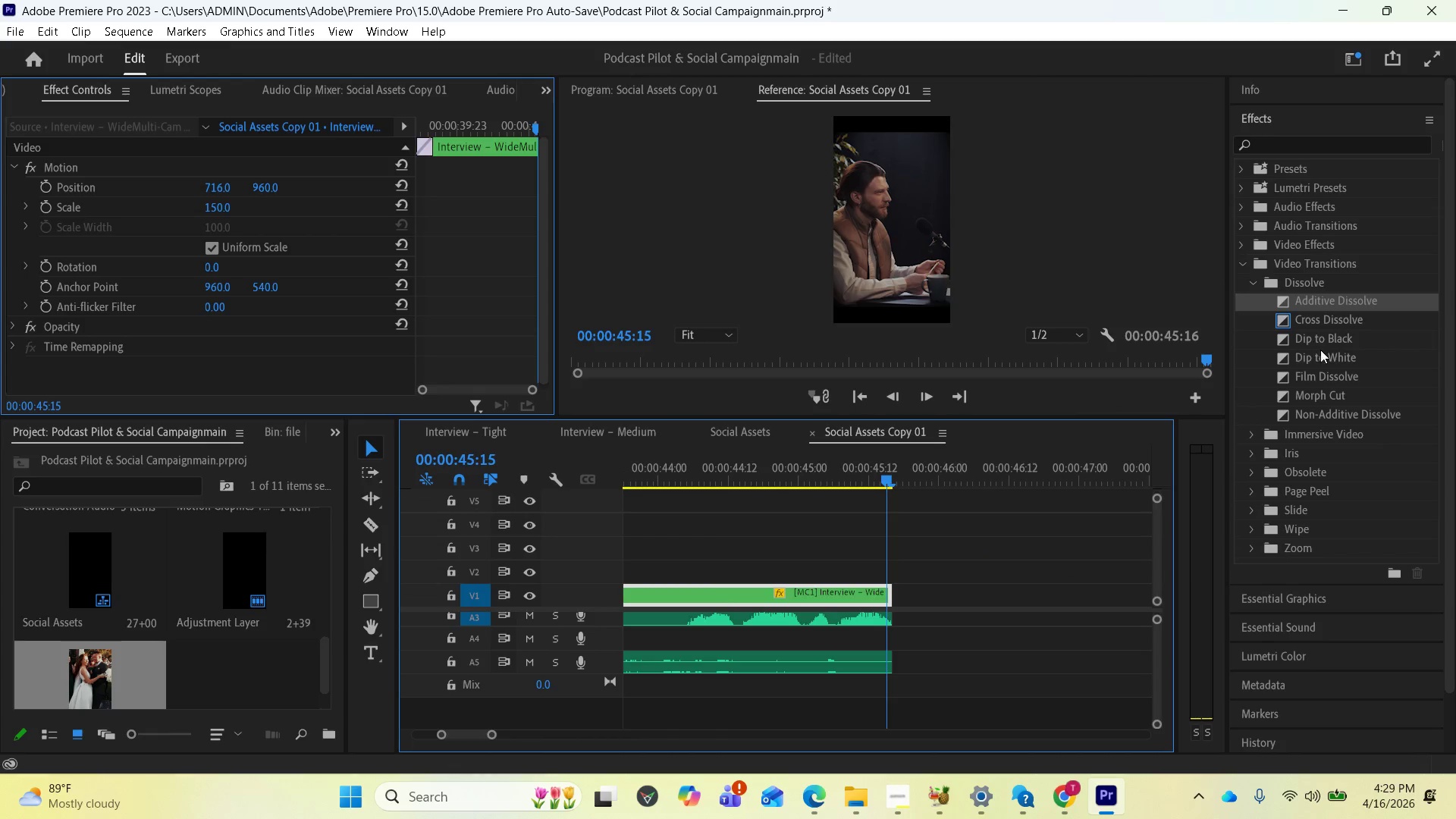 
left_click_drag(start_coordinate=[1316, 335], to_coordinate=[880, 596])
 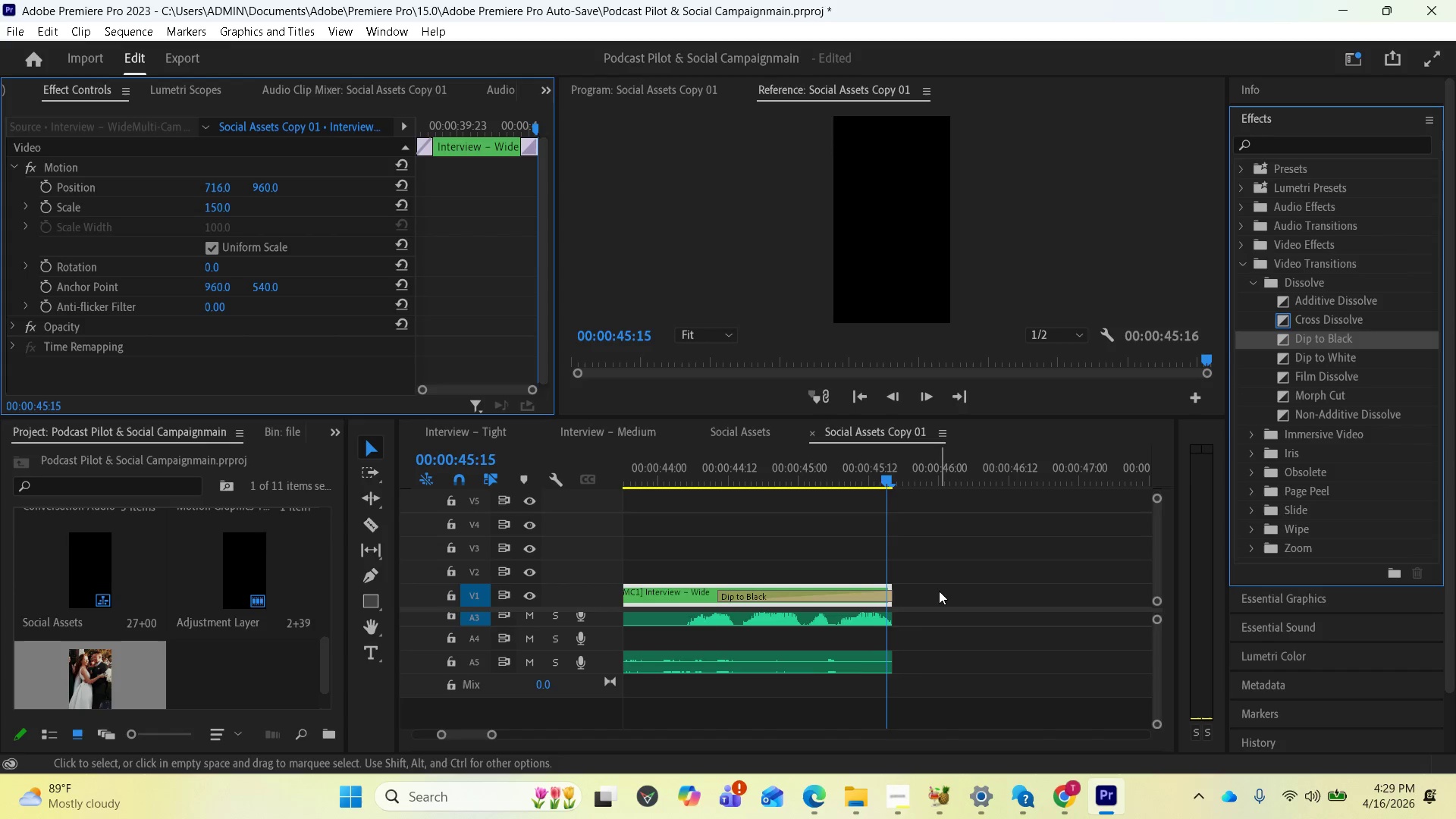 
scroll: coordinate [939, 591], scroll_direction: up, amount: 1.0
 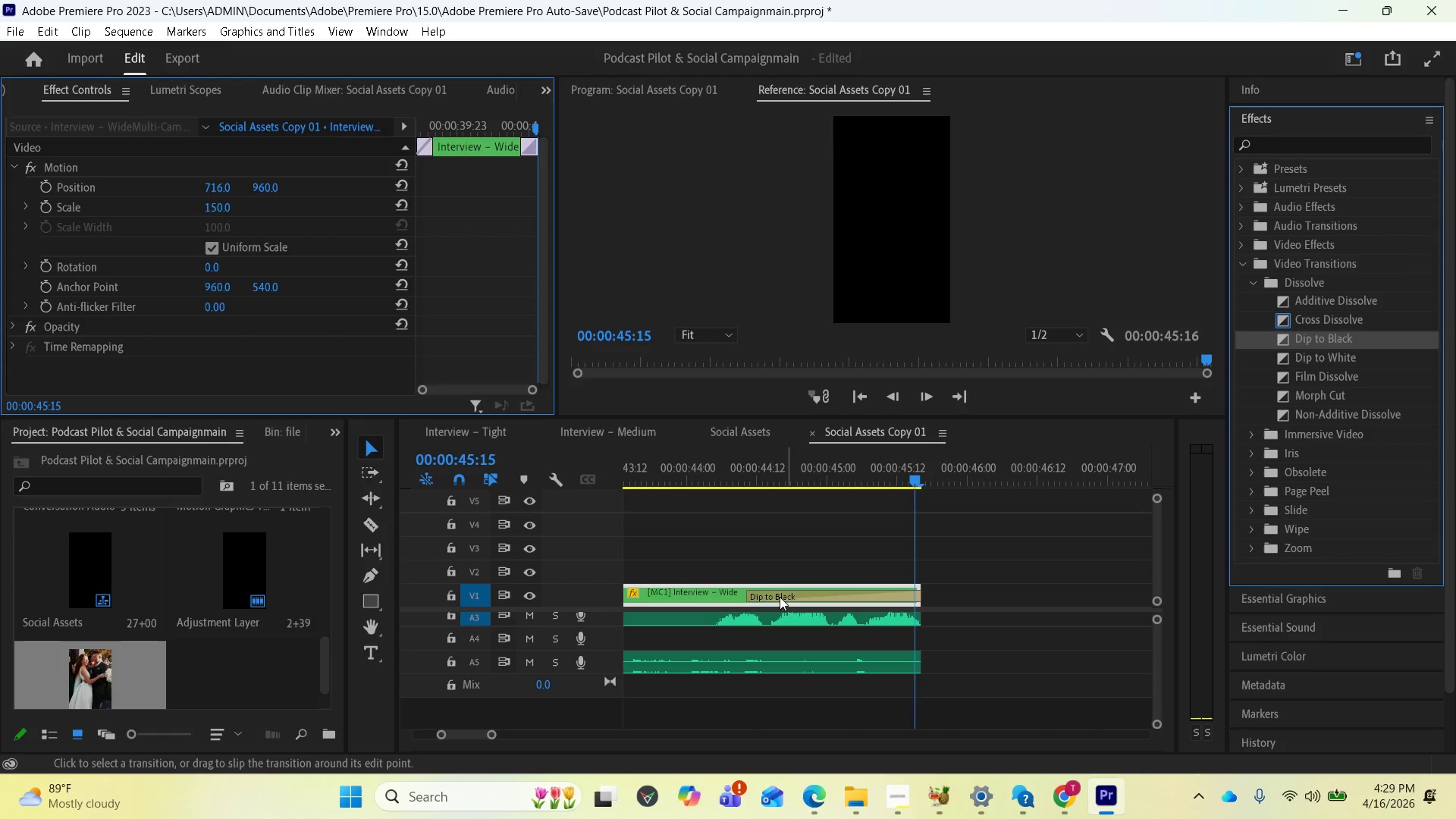 
mouse_move([776, 588])
 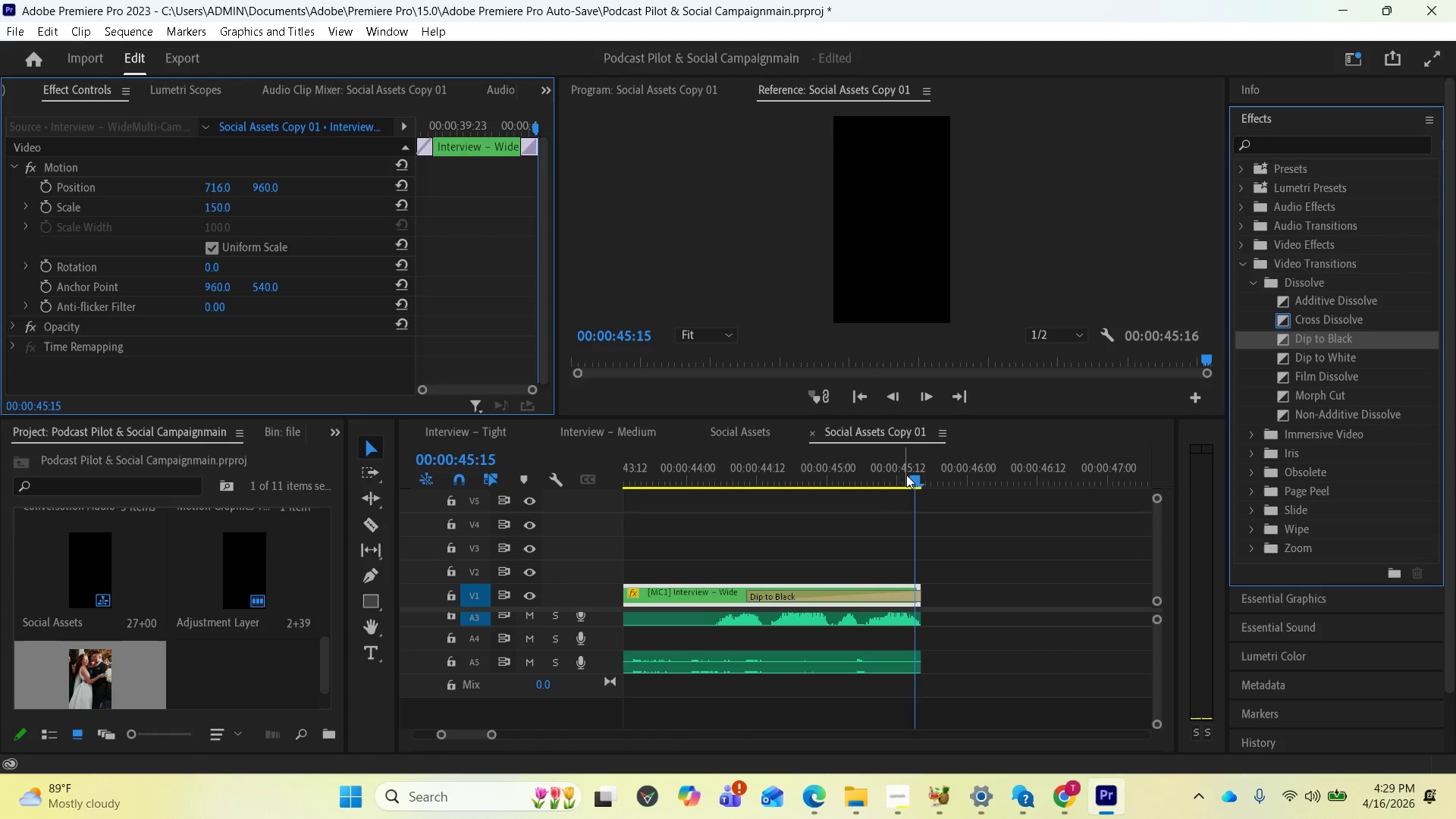 
left_click_drag(start_coordinate=[906, 479], to_coordinate=[737, 494])
 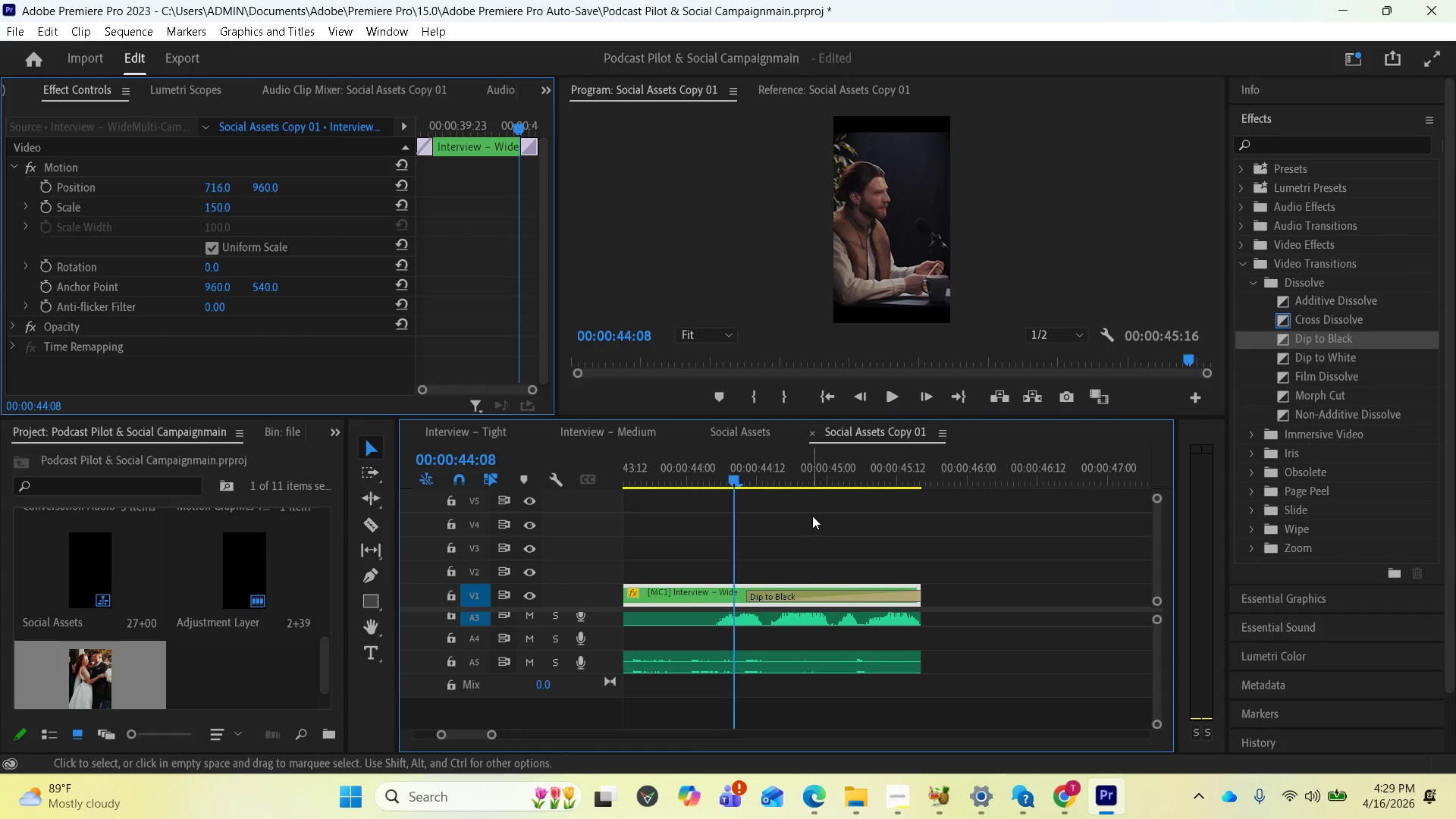 
key(Space)
 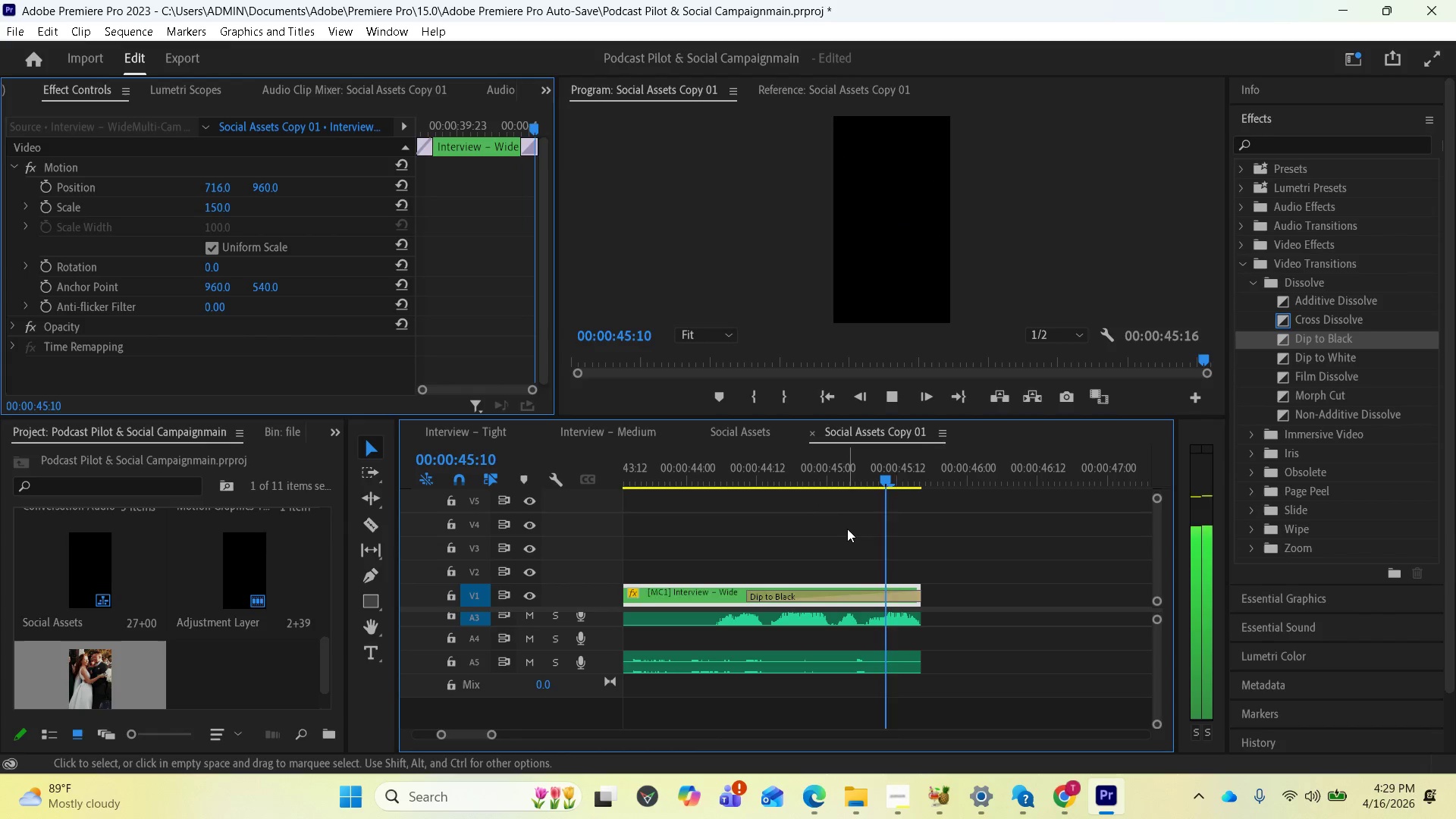 
key(Space)
 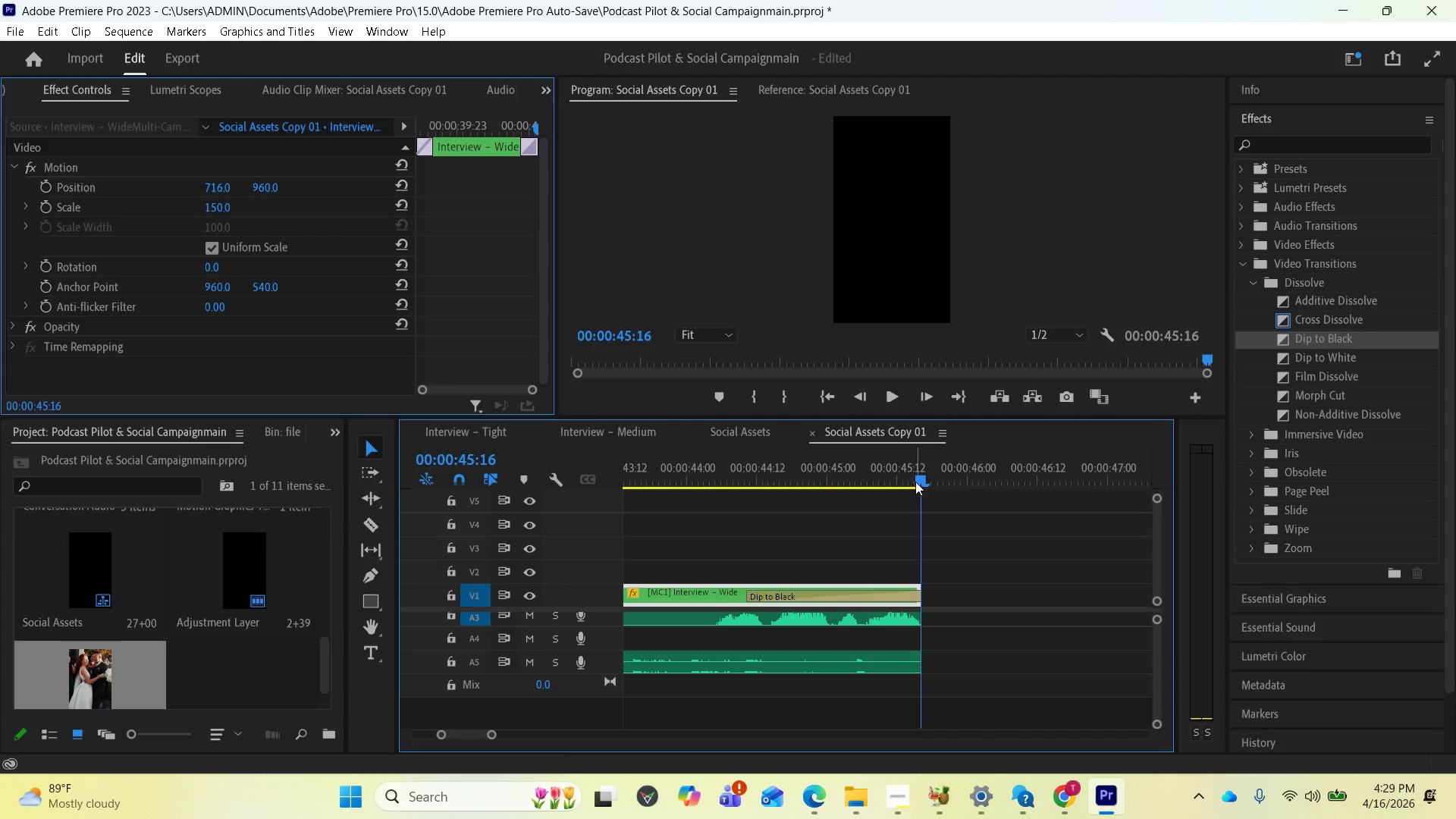 
left_click_drag(start_coordinate=[920, 478], to_coordinate=[761, 482])
 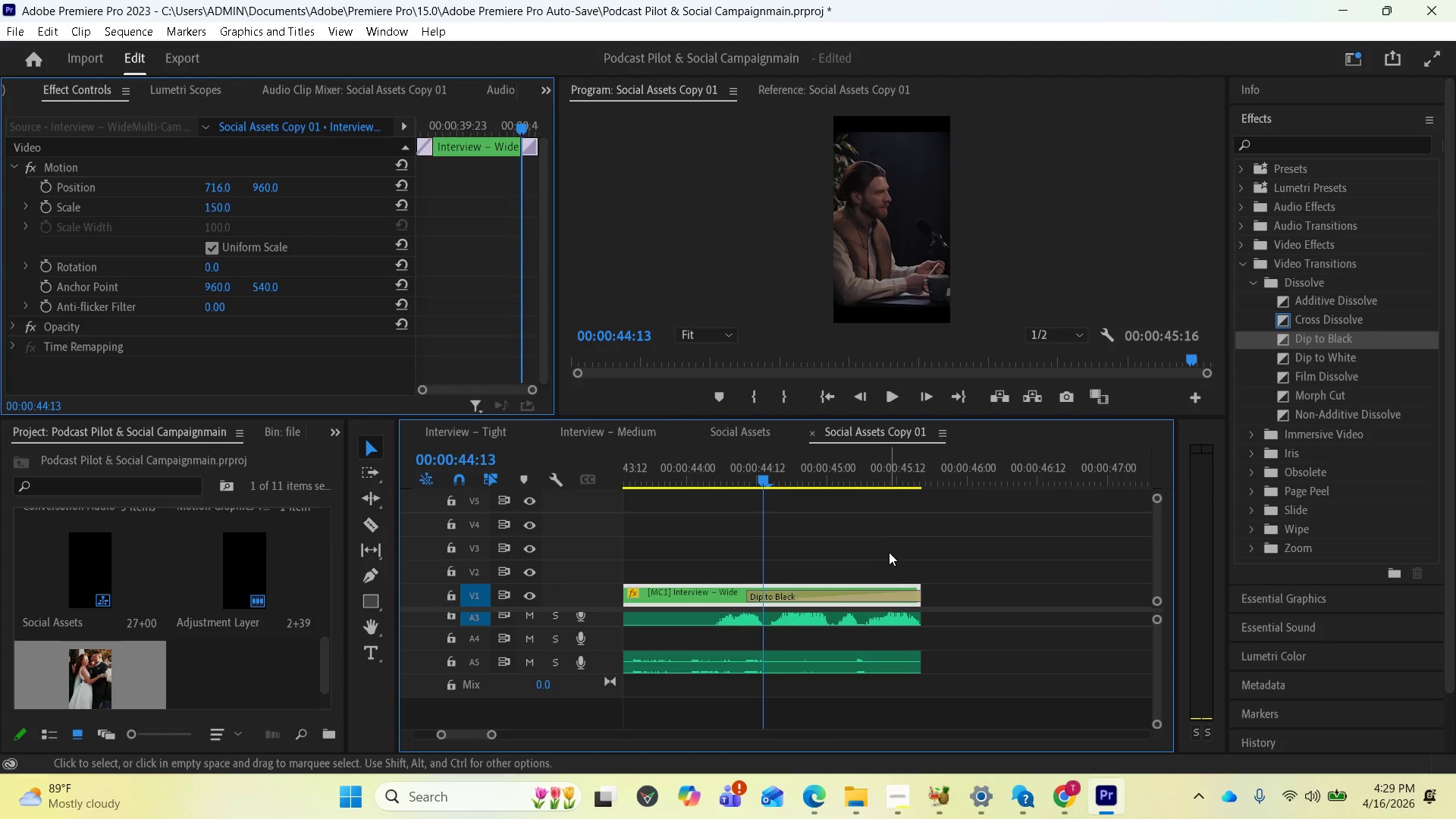 
scroll: coordinate [946, 570], scroll_direction: up, amount: 3.0
 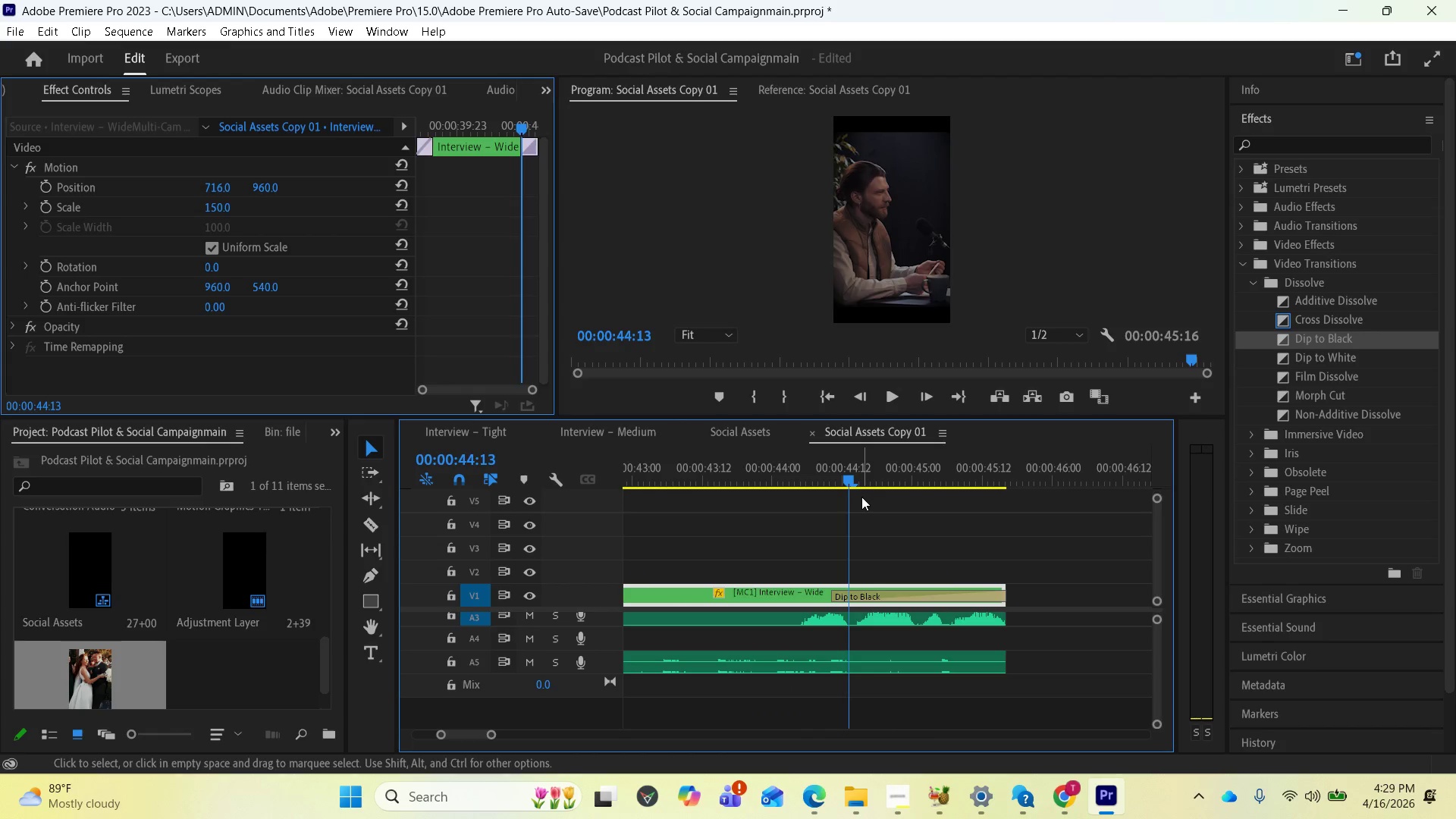 
left_click_drag(start_coordinate=[849, 475], to_coordinate=[833, 467])
 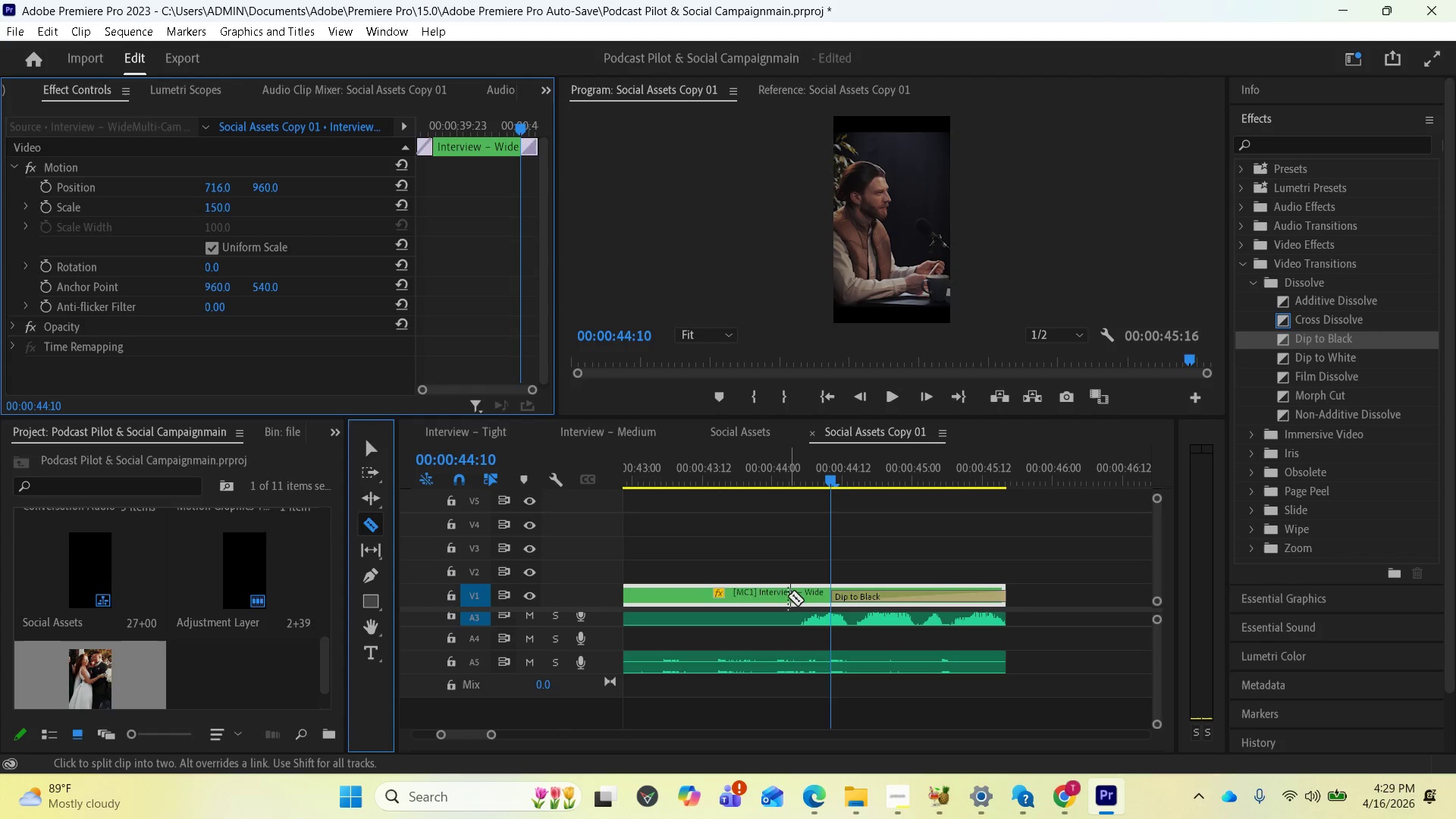 
wait(7.19)
 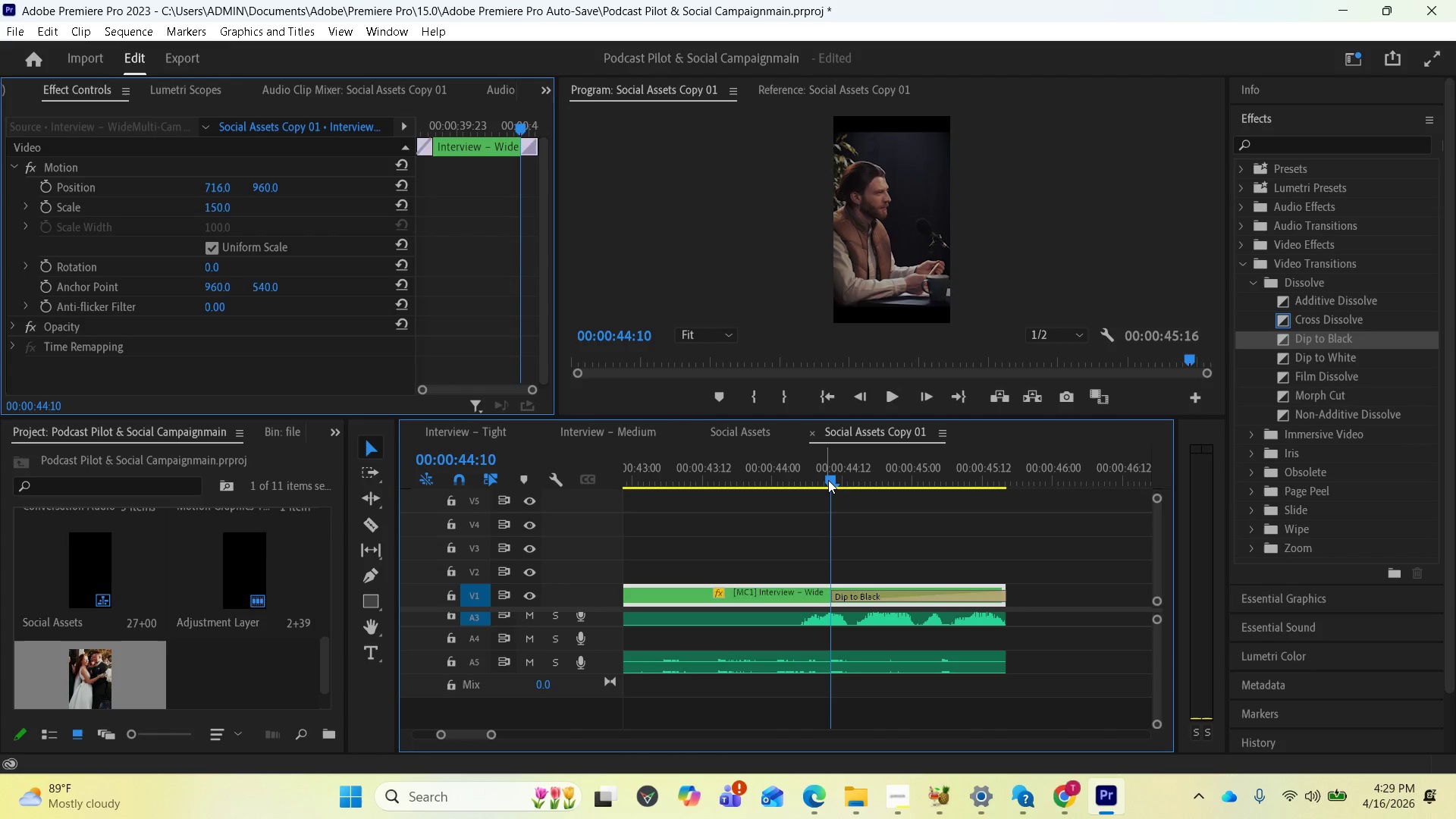 
left_click([802, 615])
 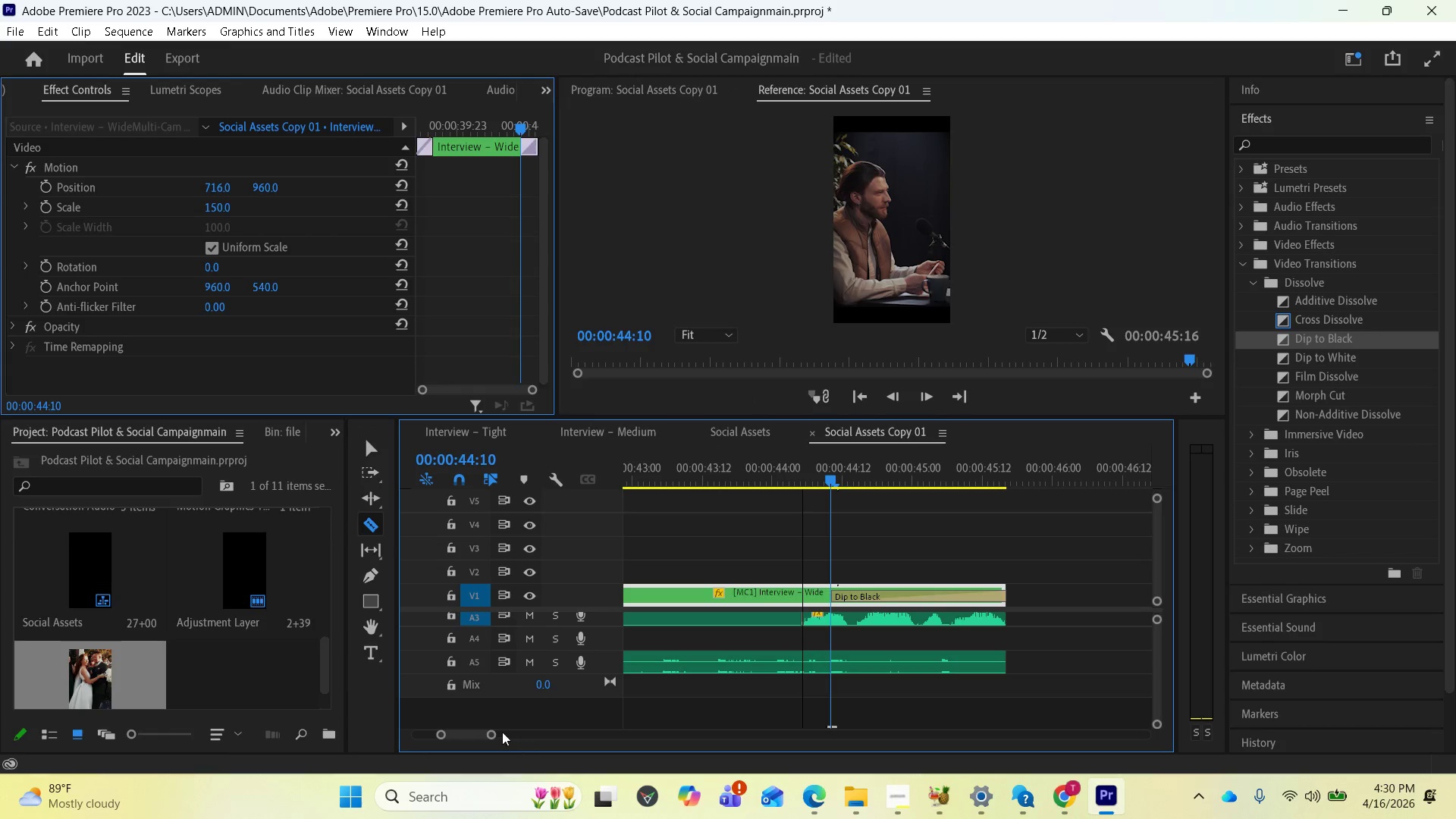 
left_click_drag(start_coordinate=[479, 733], to_coordinate=[478, 727])
 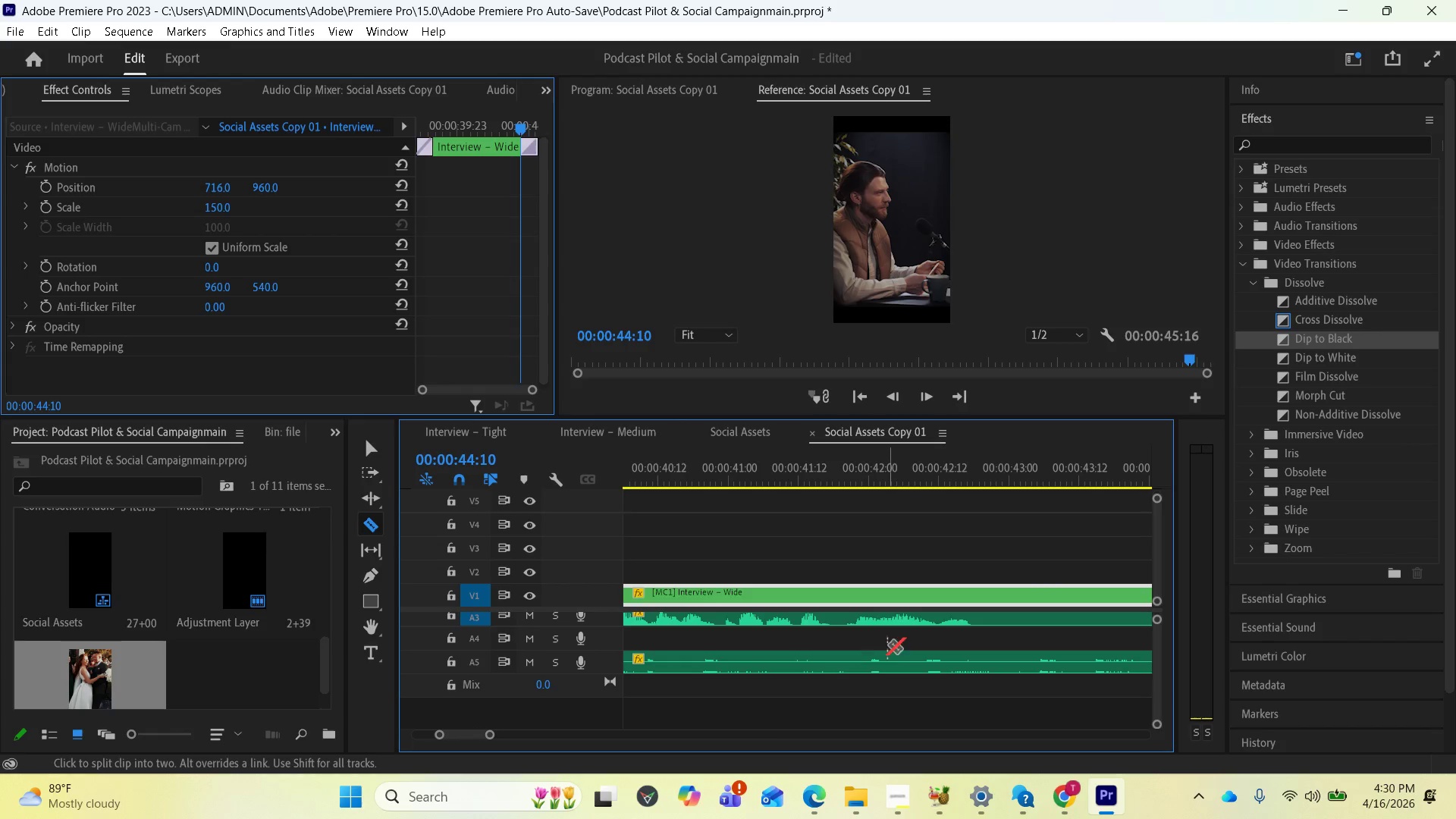 
scroll: coordinate [901, 648], scroll_direction: down, amount: 4.0
 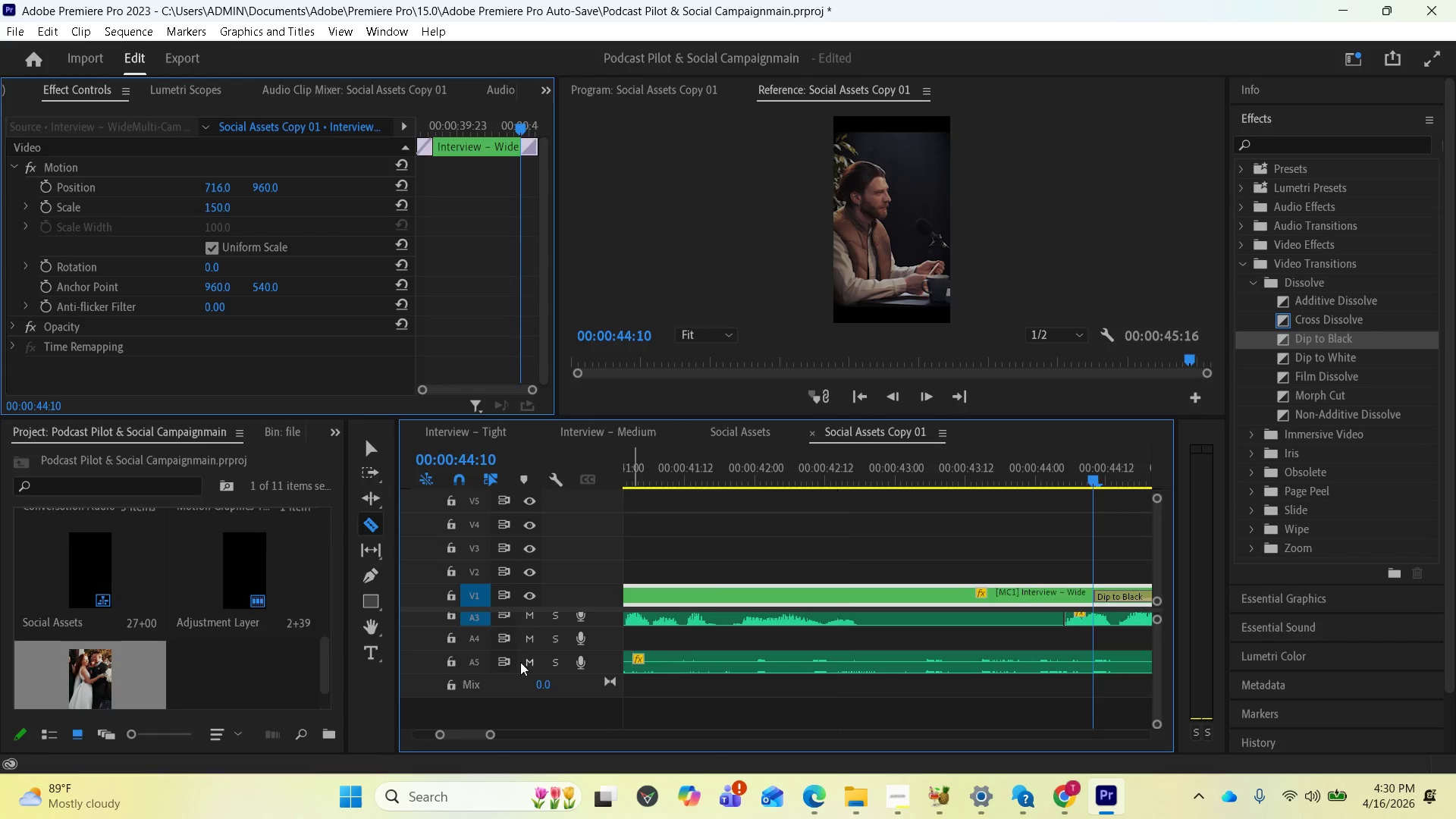 
key(Control+Z)
 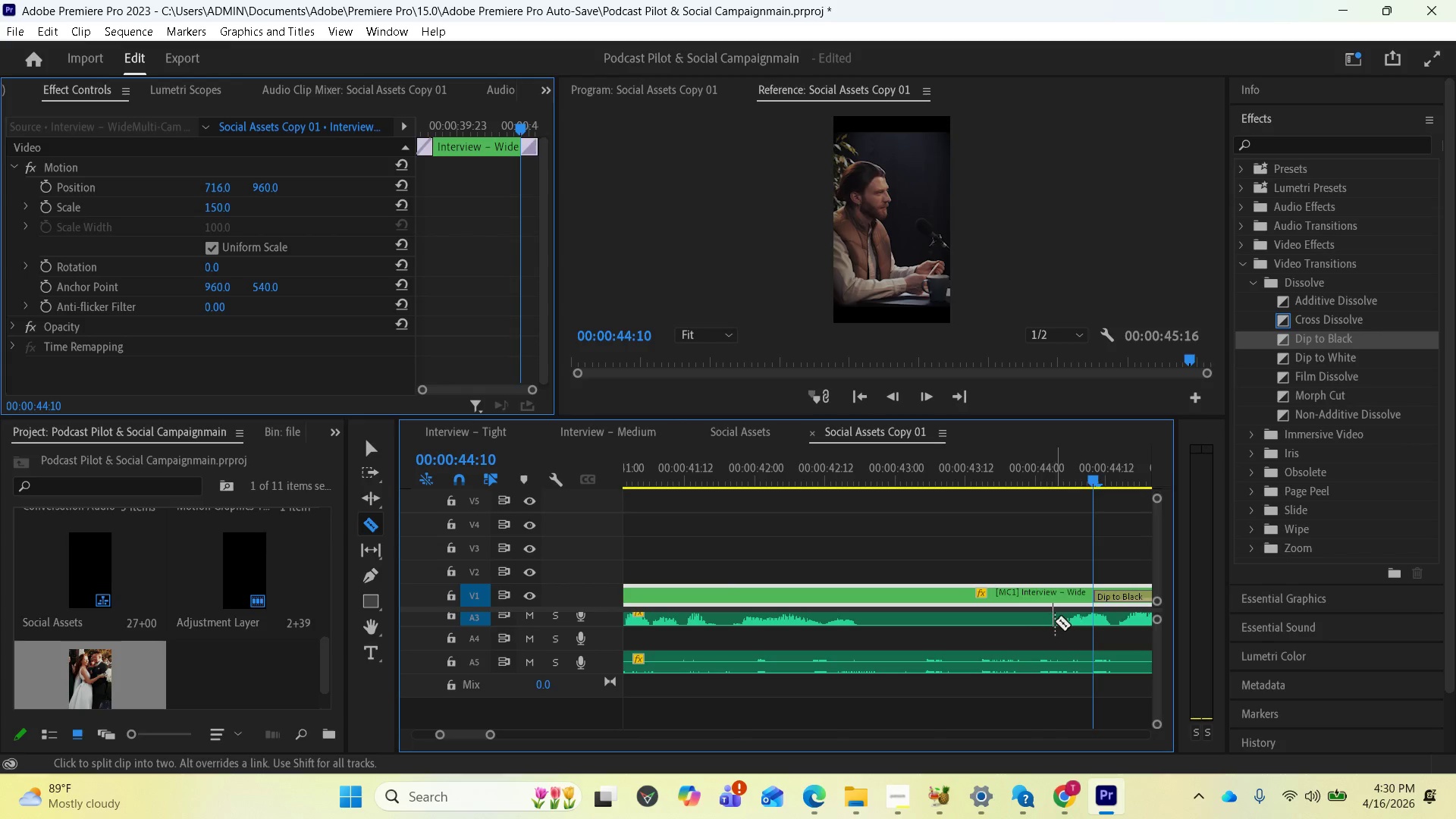 
left_click([1055, 621])
 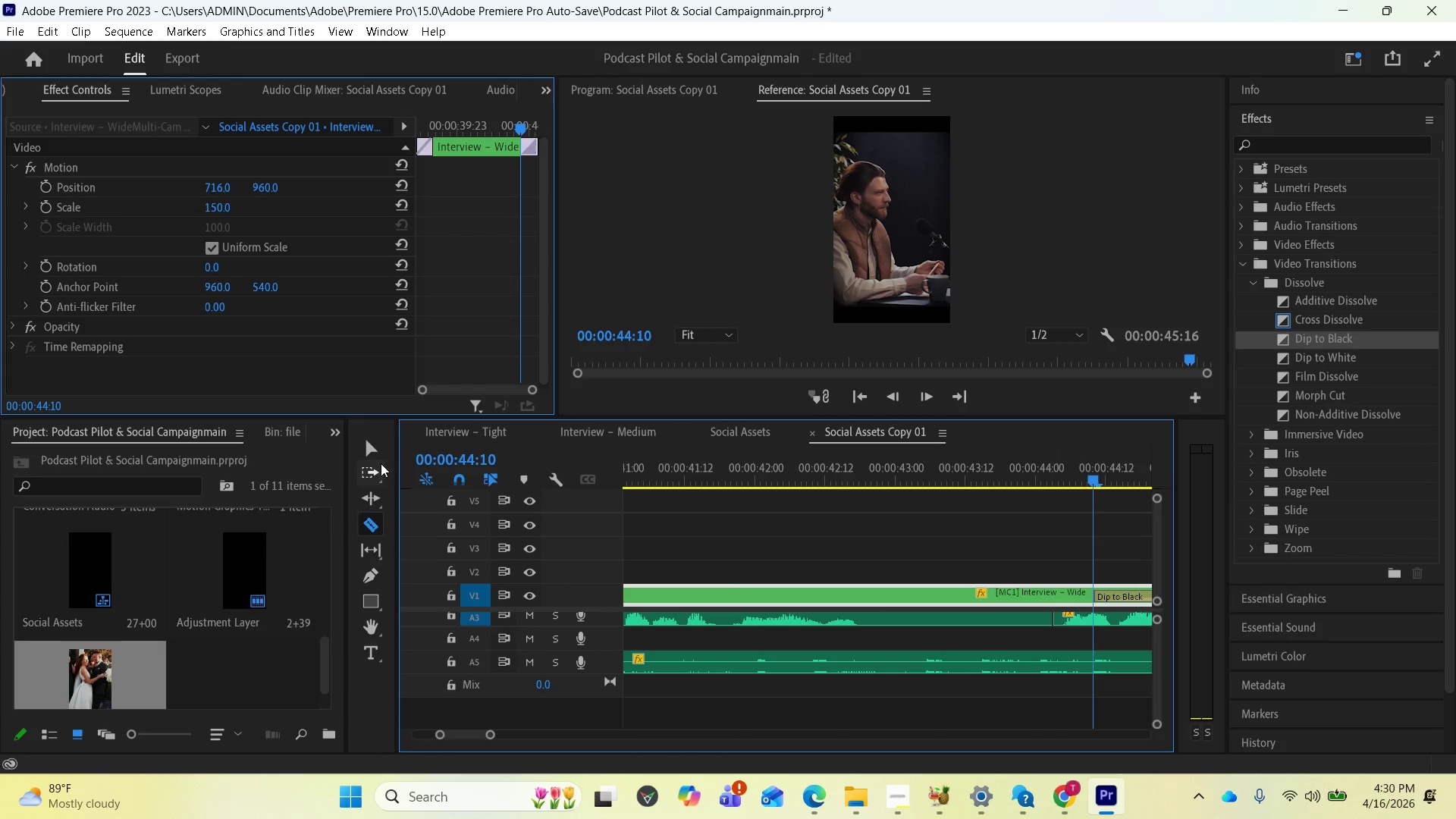 
left_click([375, 451])
 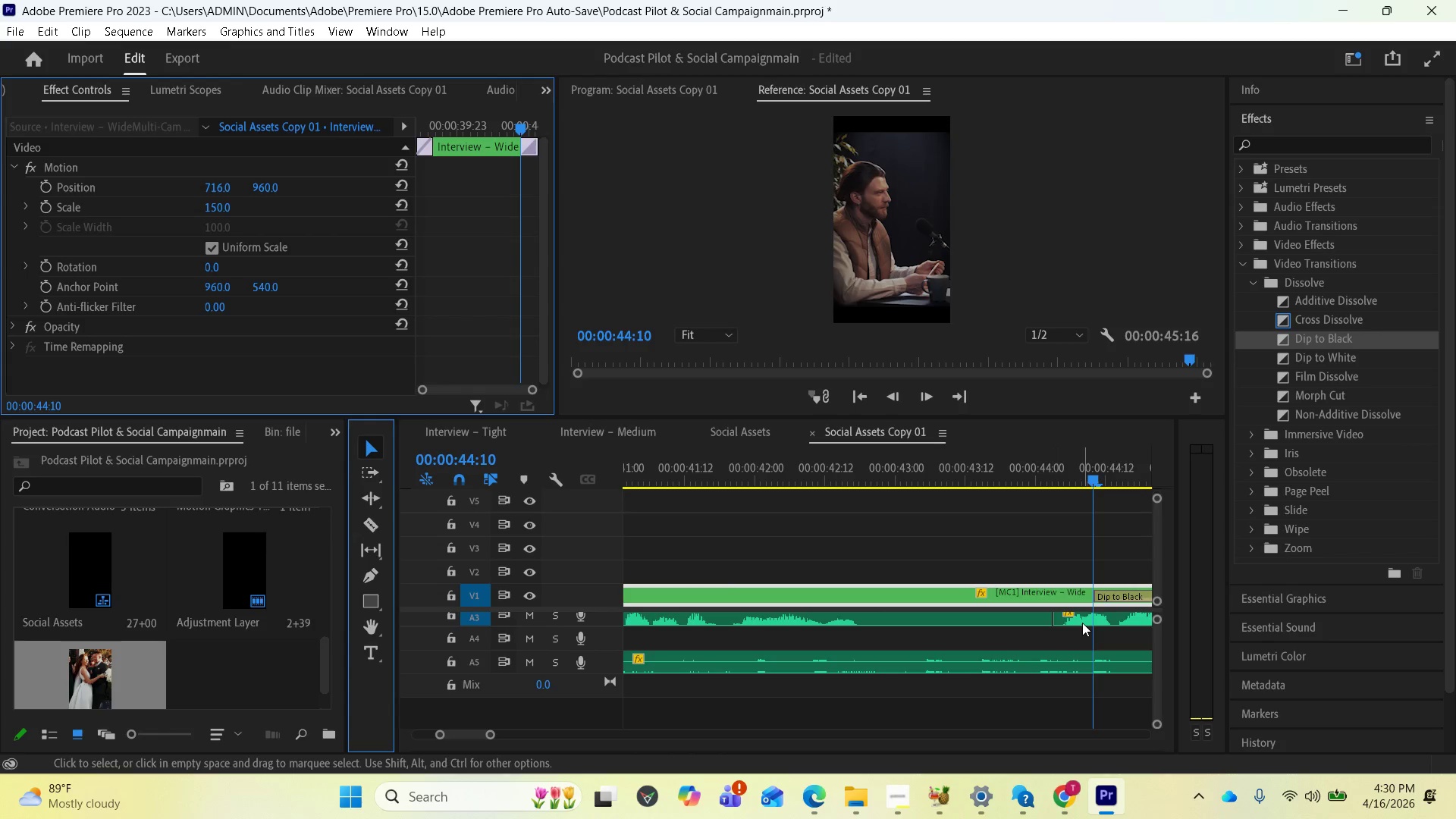 
left_click_drag(start_coordinate=[1078, 618], to_coordinate=[926, 617])
 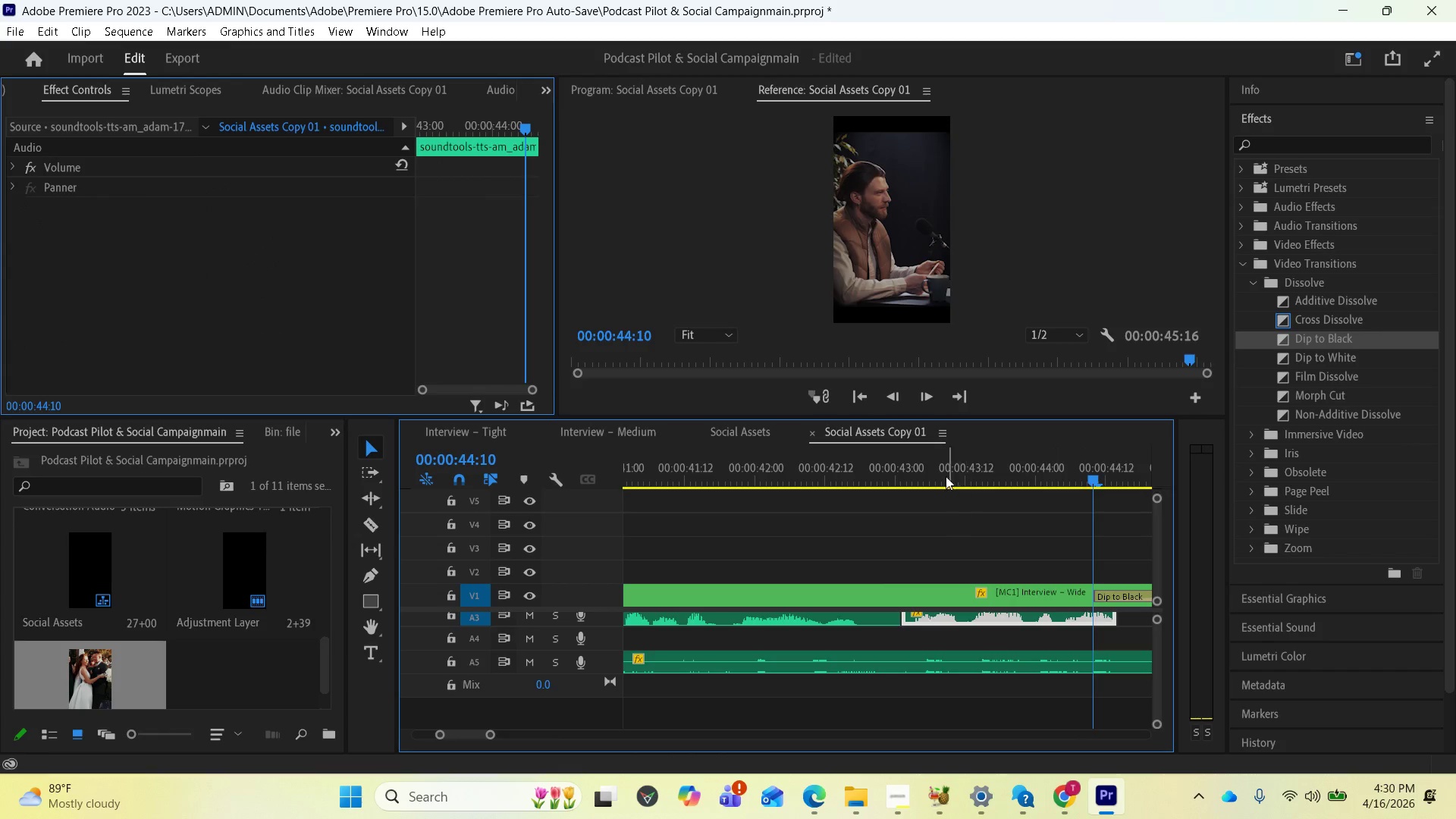 
left_click([925, 468])
 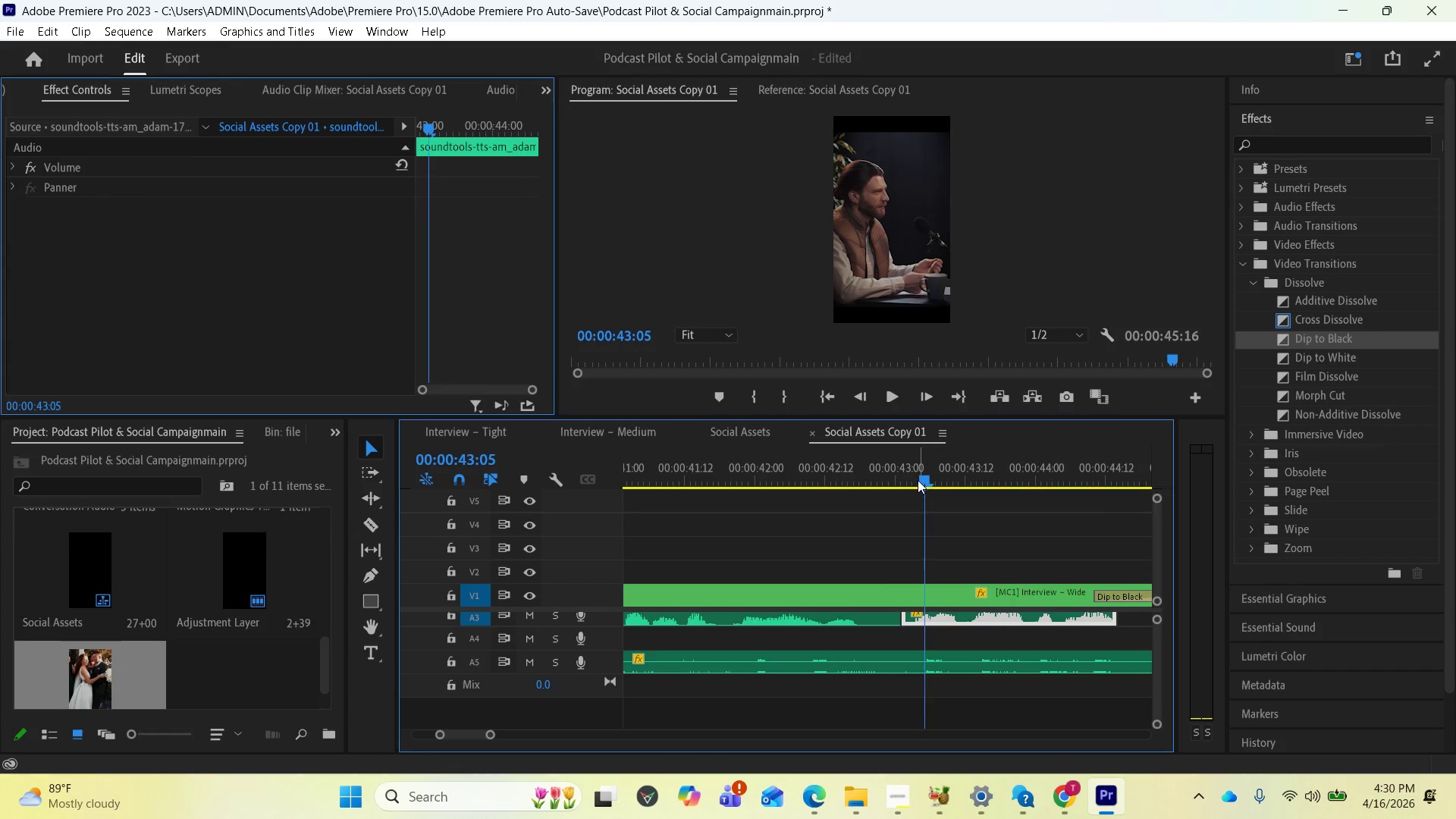 
left_click_drag(start_coordinate=[918, 480], to_coordinate=[830, 485])
 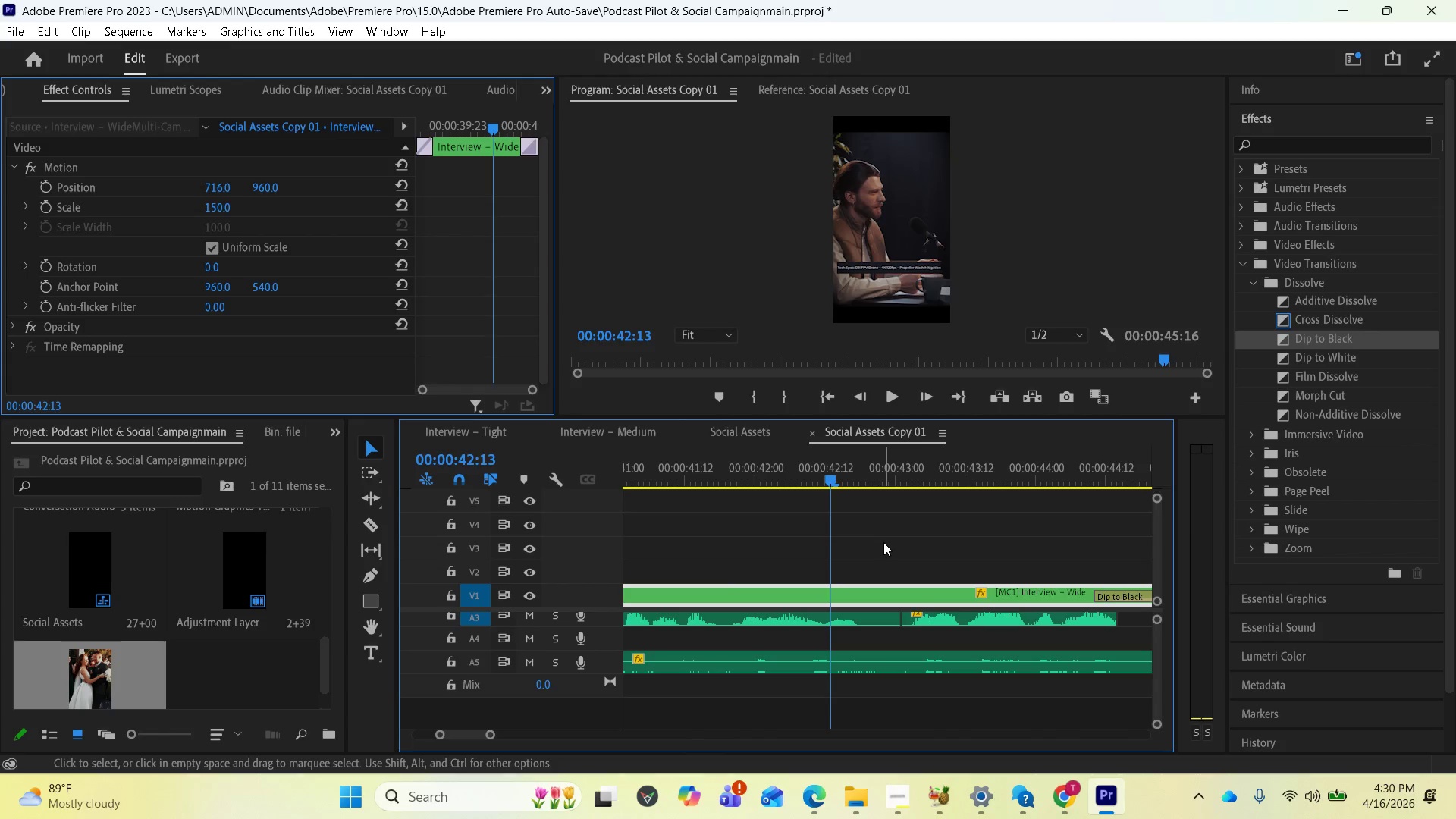 
key(Space)
 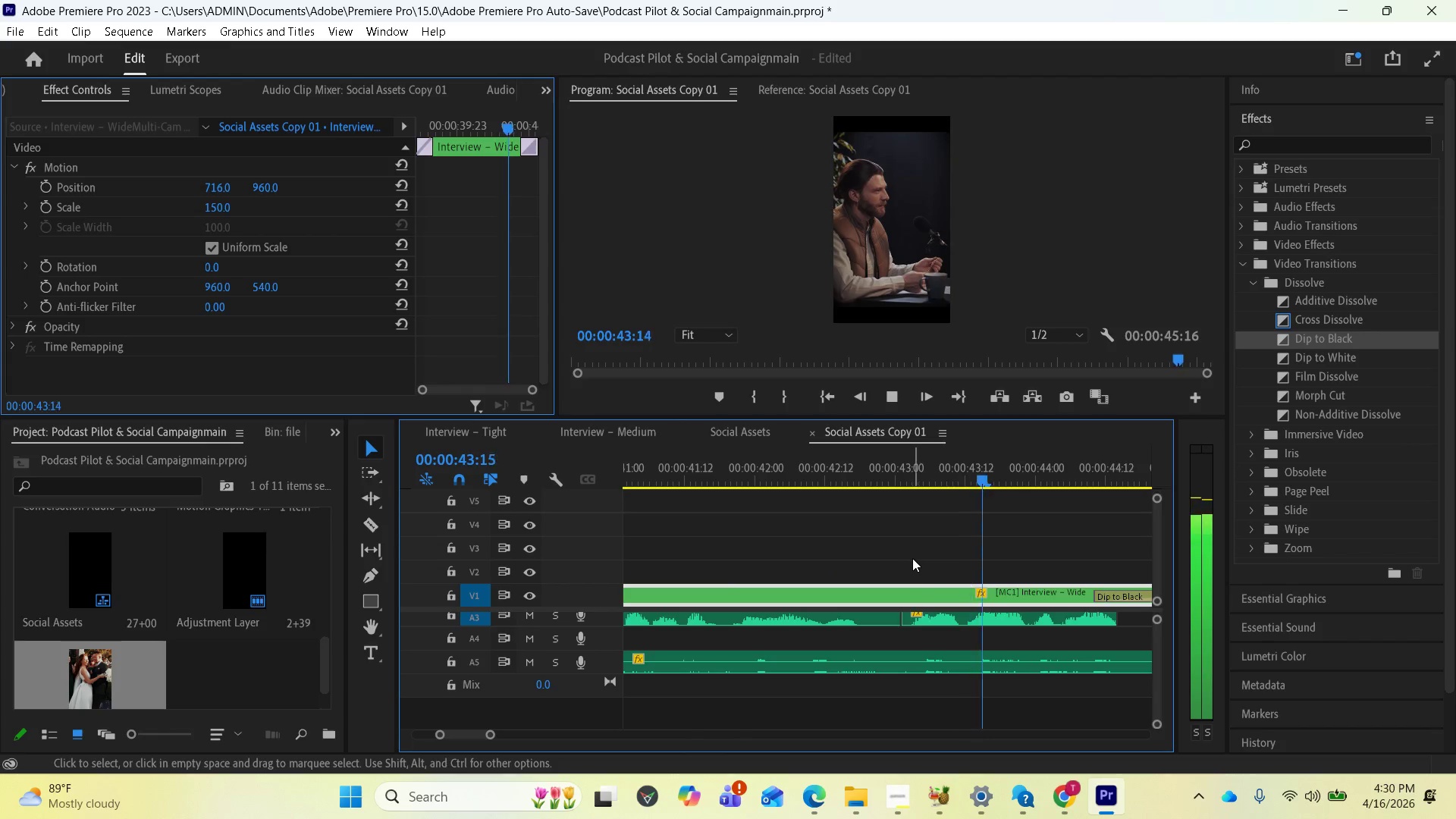 
key(Space)
 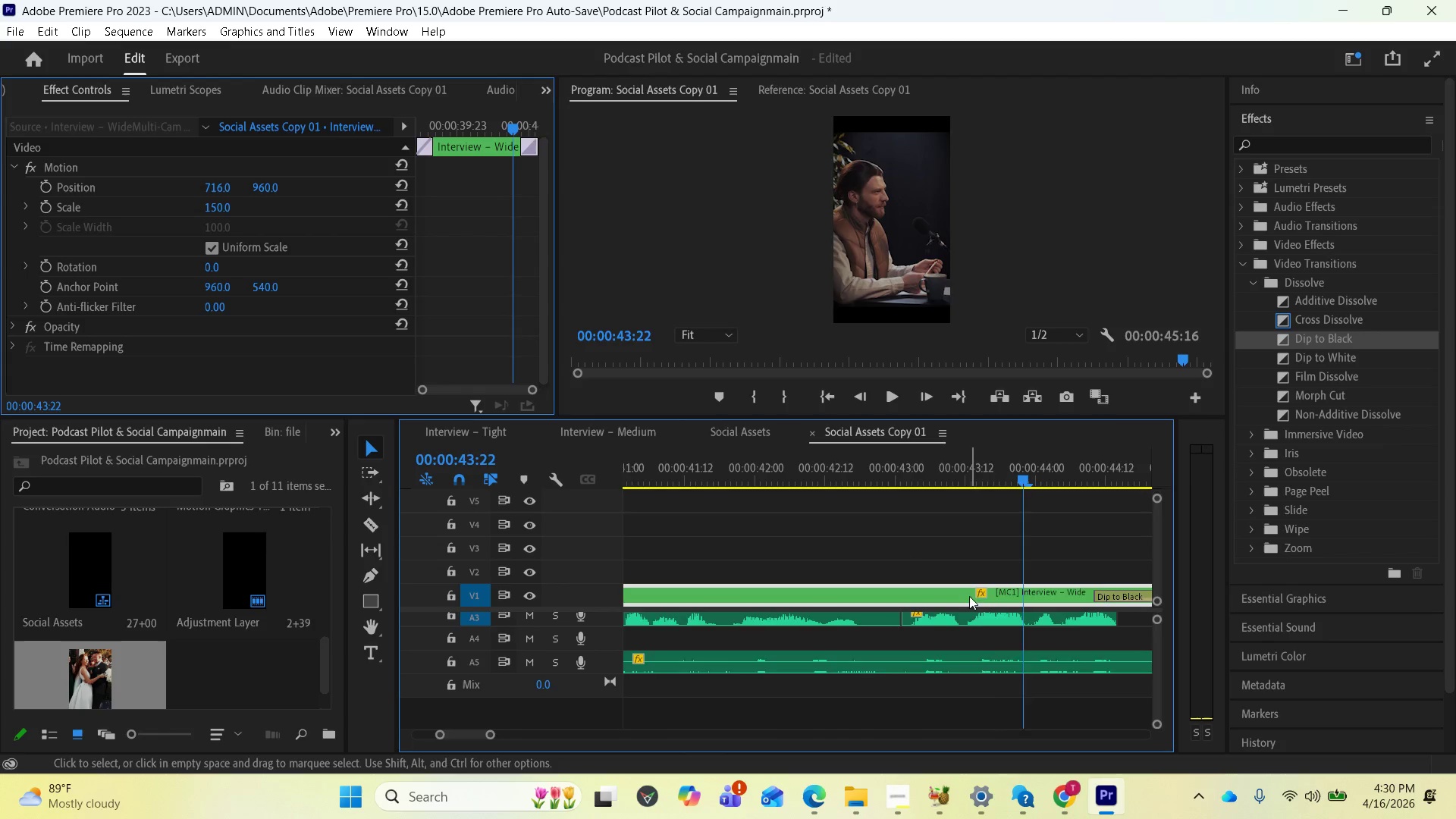 
scroll: coordinate [993, 618], scroll_direction: down, amount: 5.0
 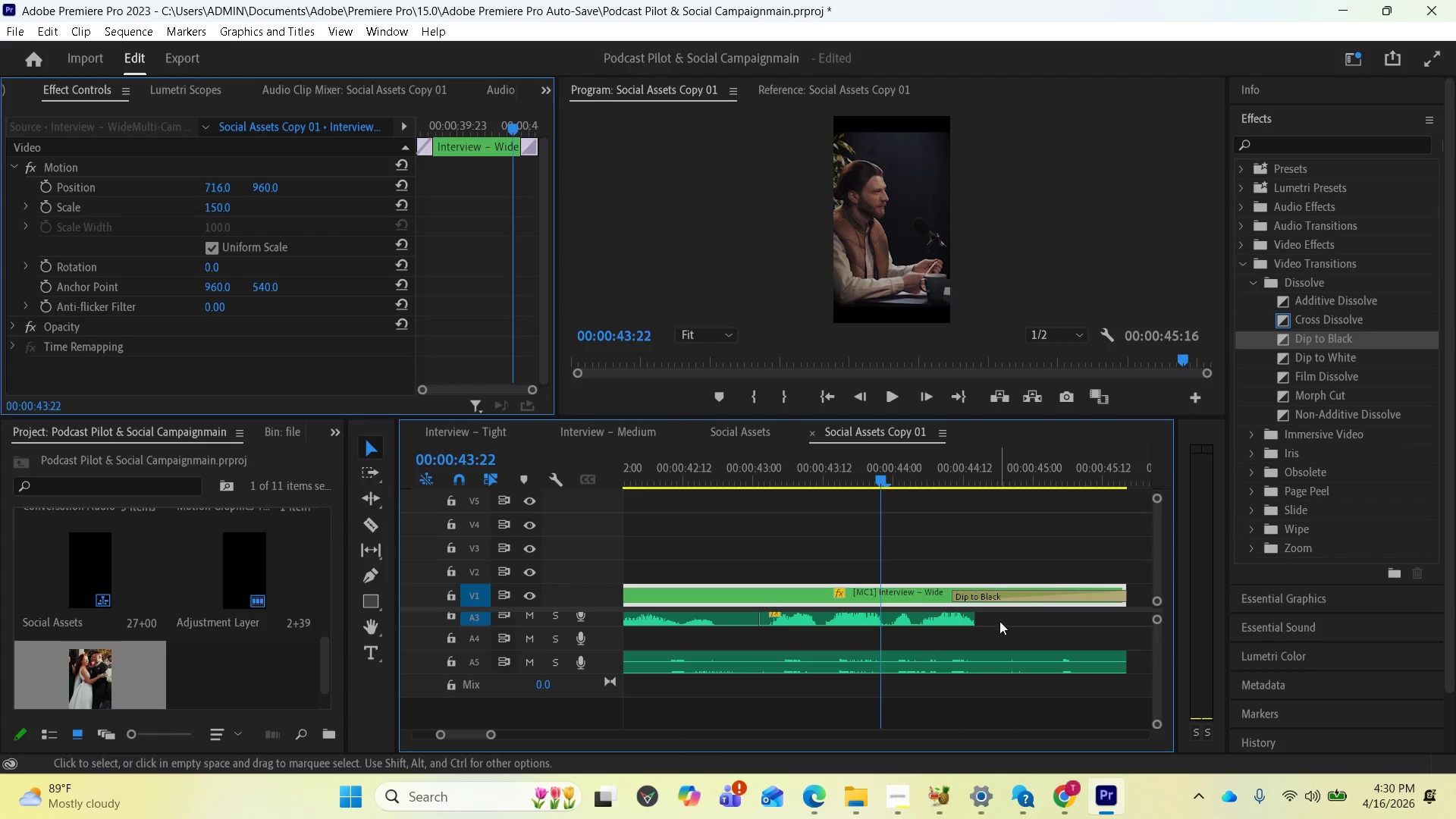 
key(Space)
 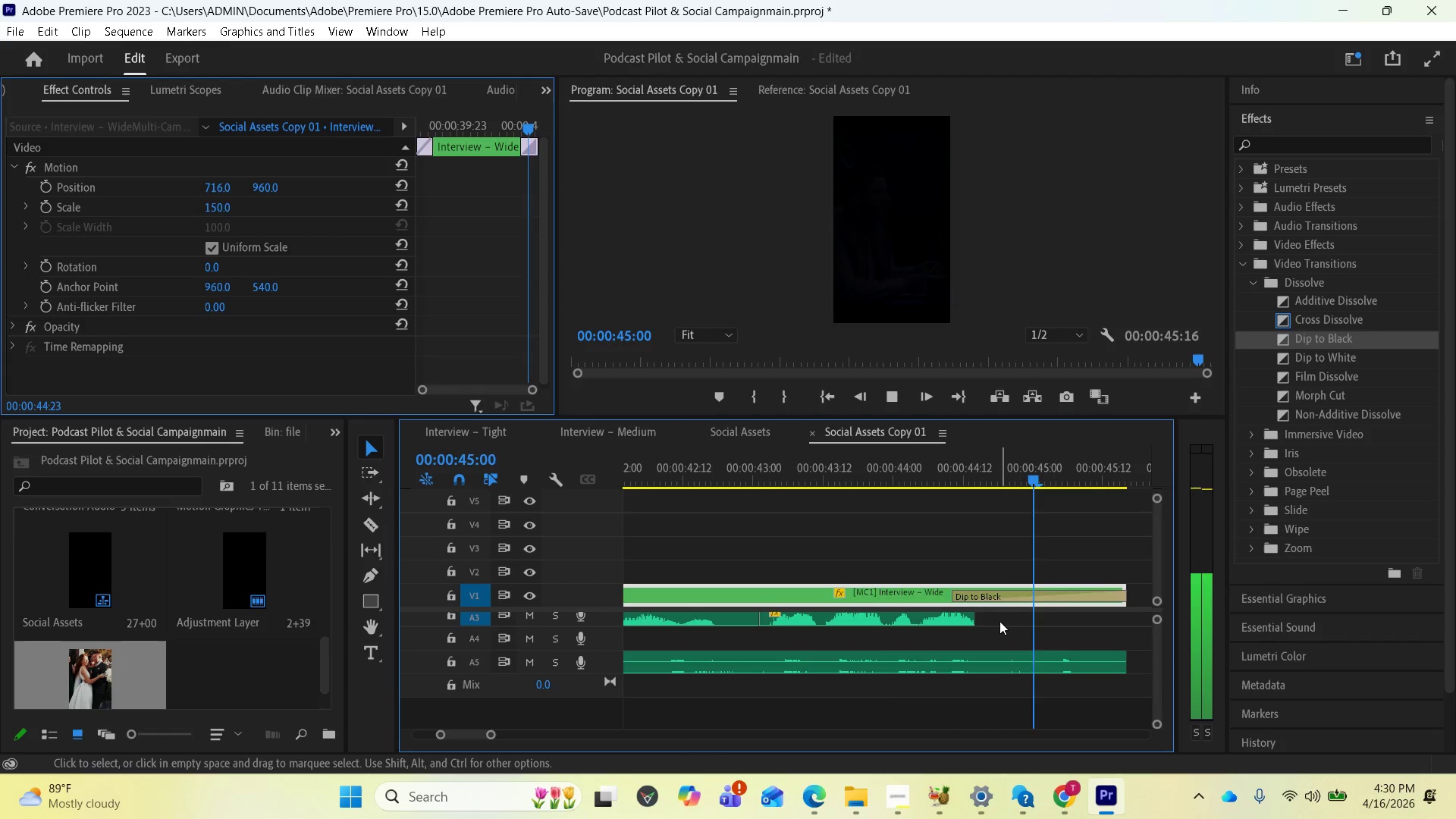 
key(Space)
 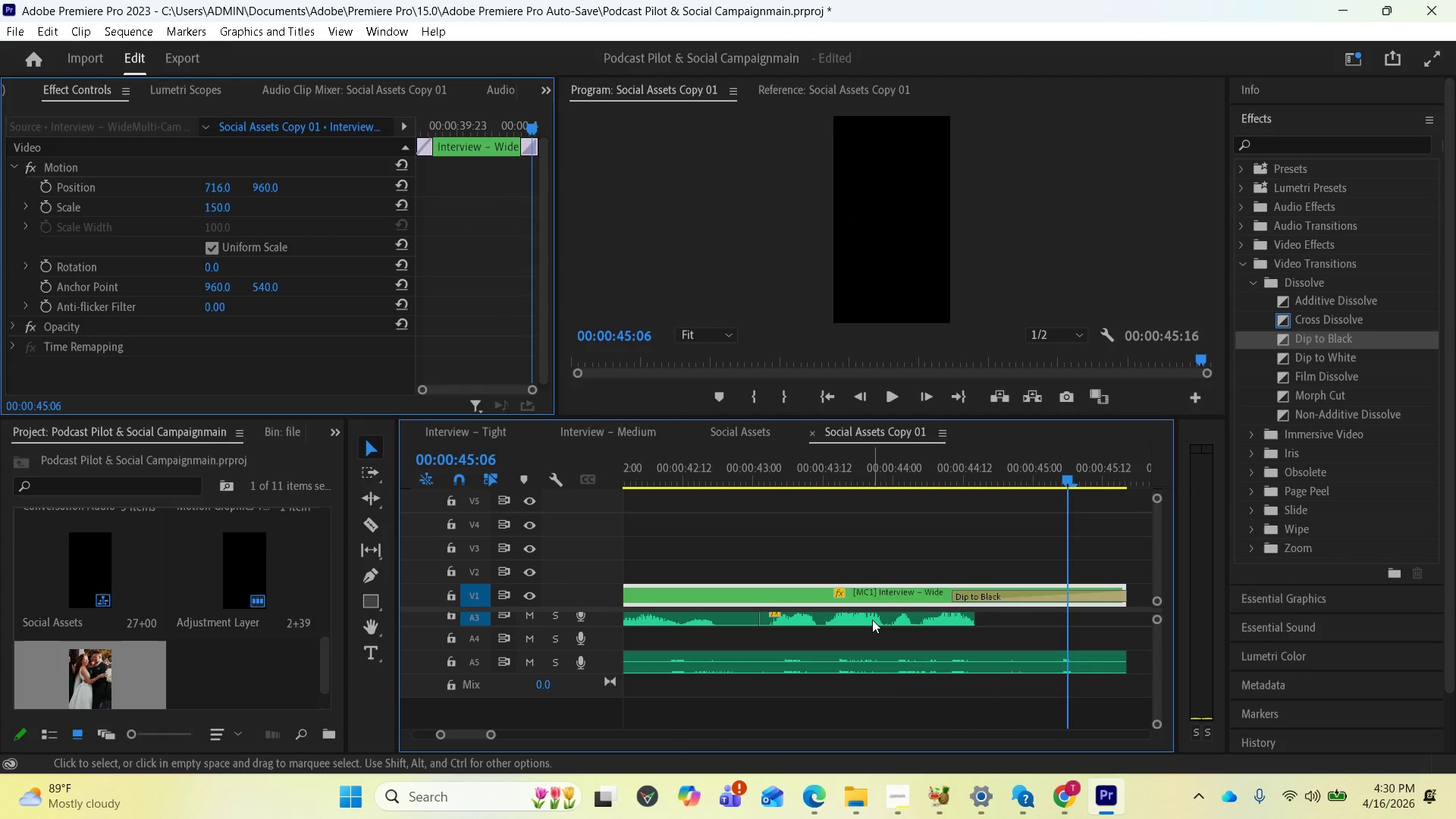 
left_click_drag(start_coordinate=[870, 617], to_coordinate=[854, 617])
 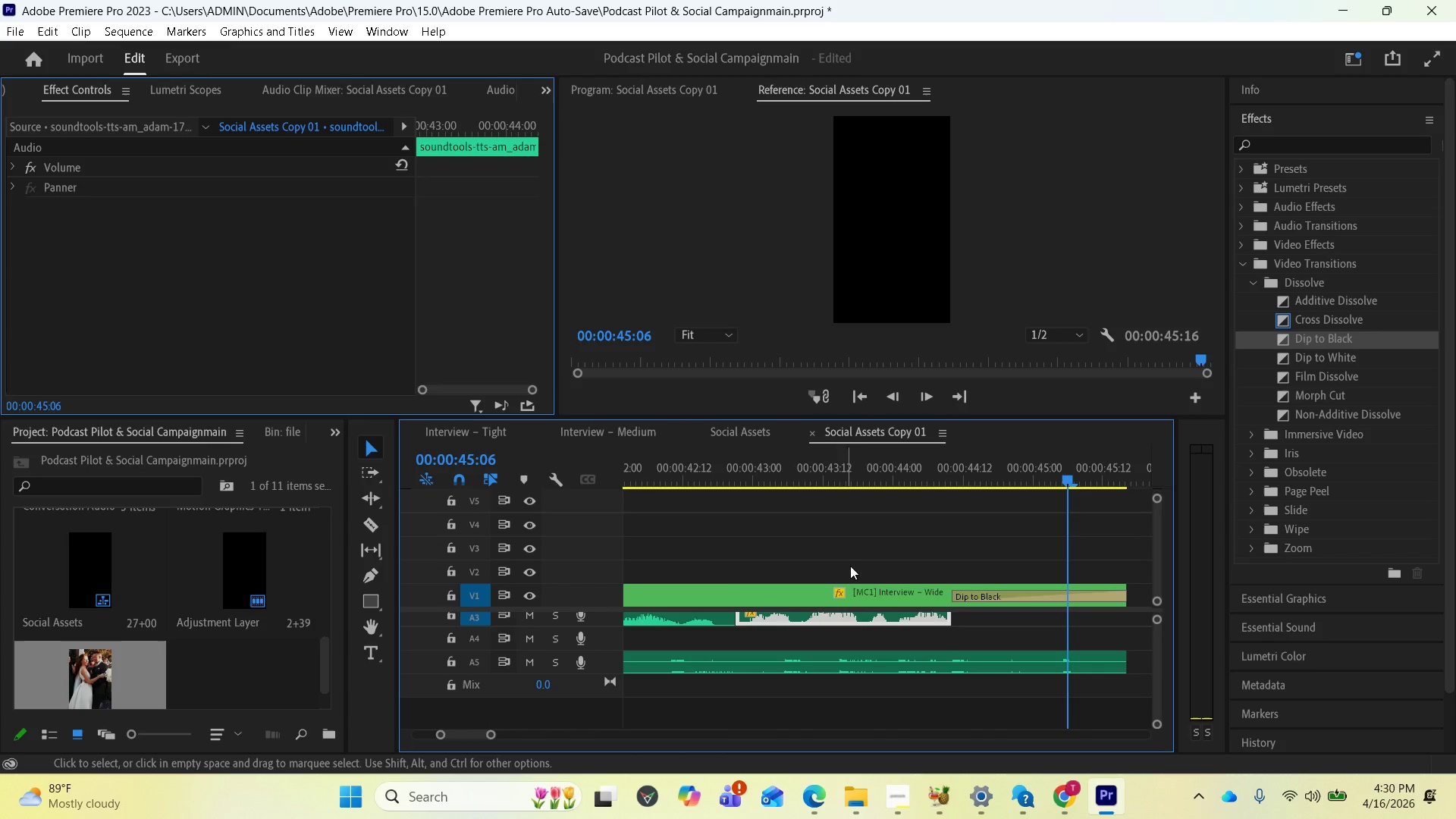 
key(Control+Z)
 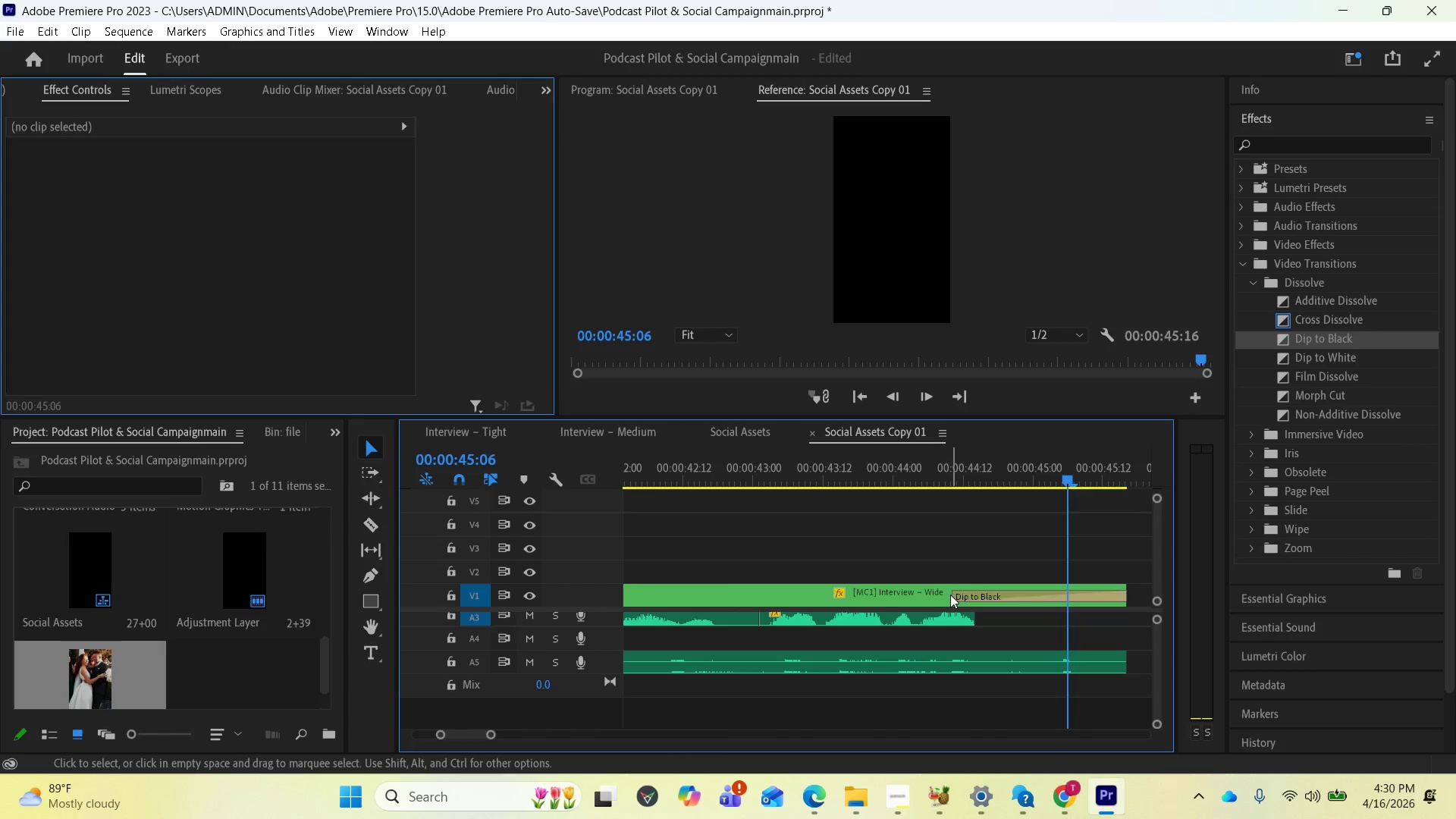 
left_click_drag(start_coordinate=[952, 596], to_coordinate=[1038, 606])
 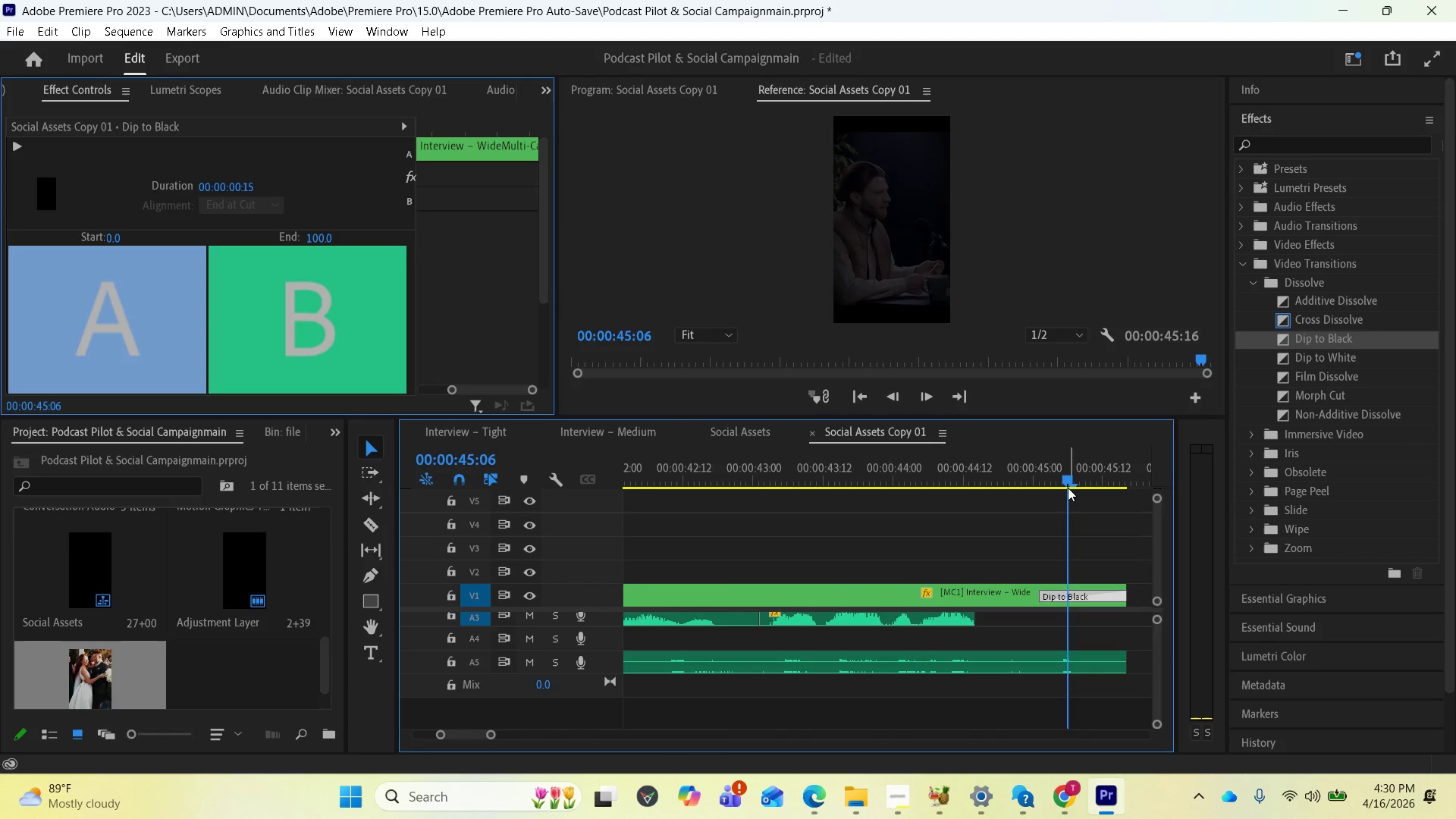 
left_click_drag(start_coordinate=[1067, 482], to_coordinate=[771, 486])
 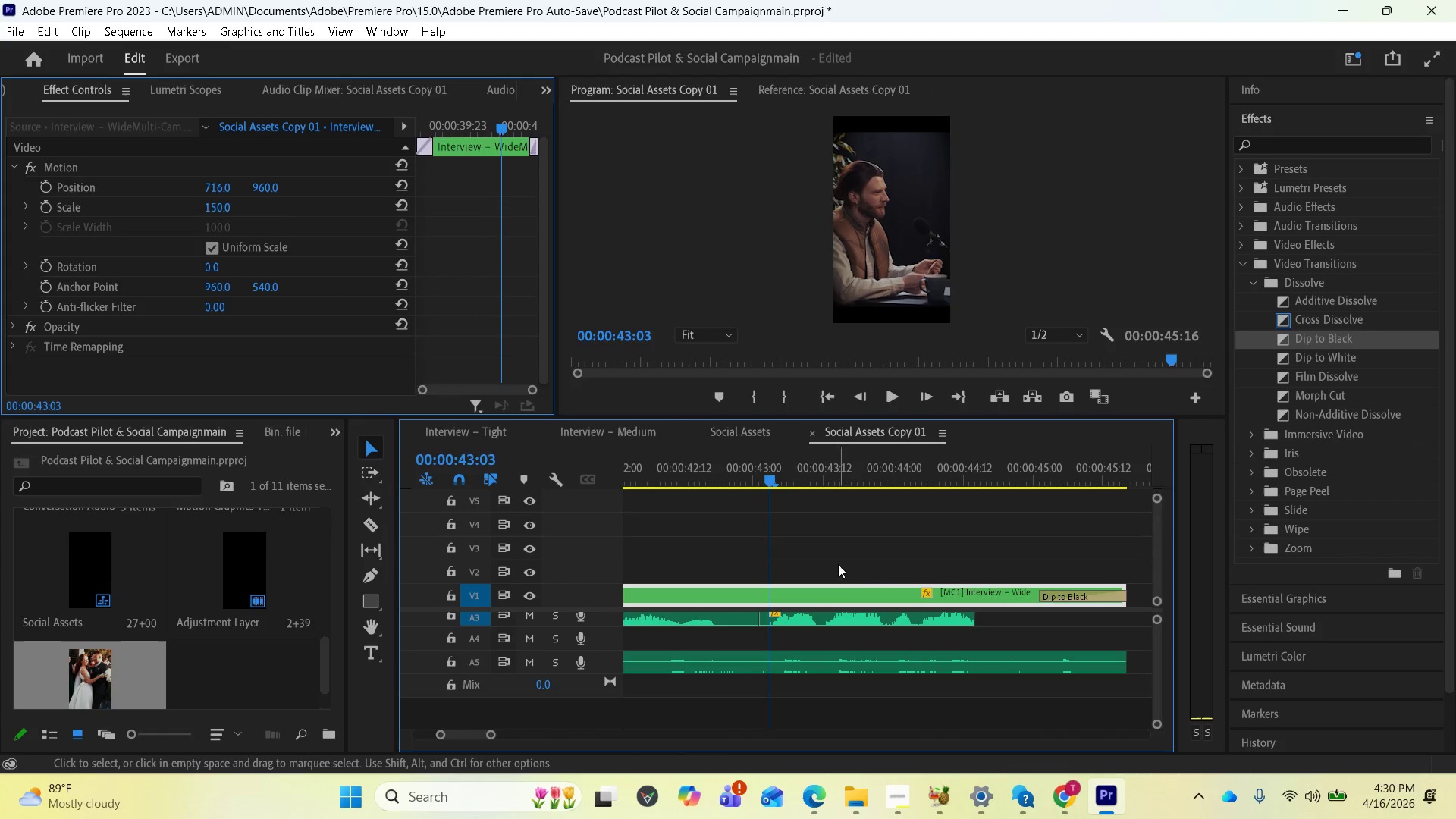 
key(Space)
 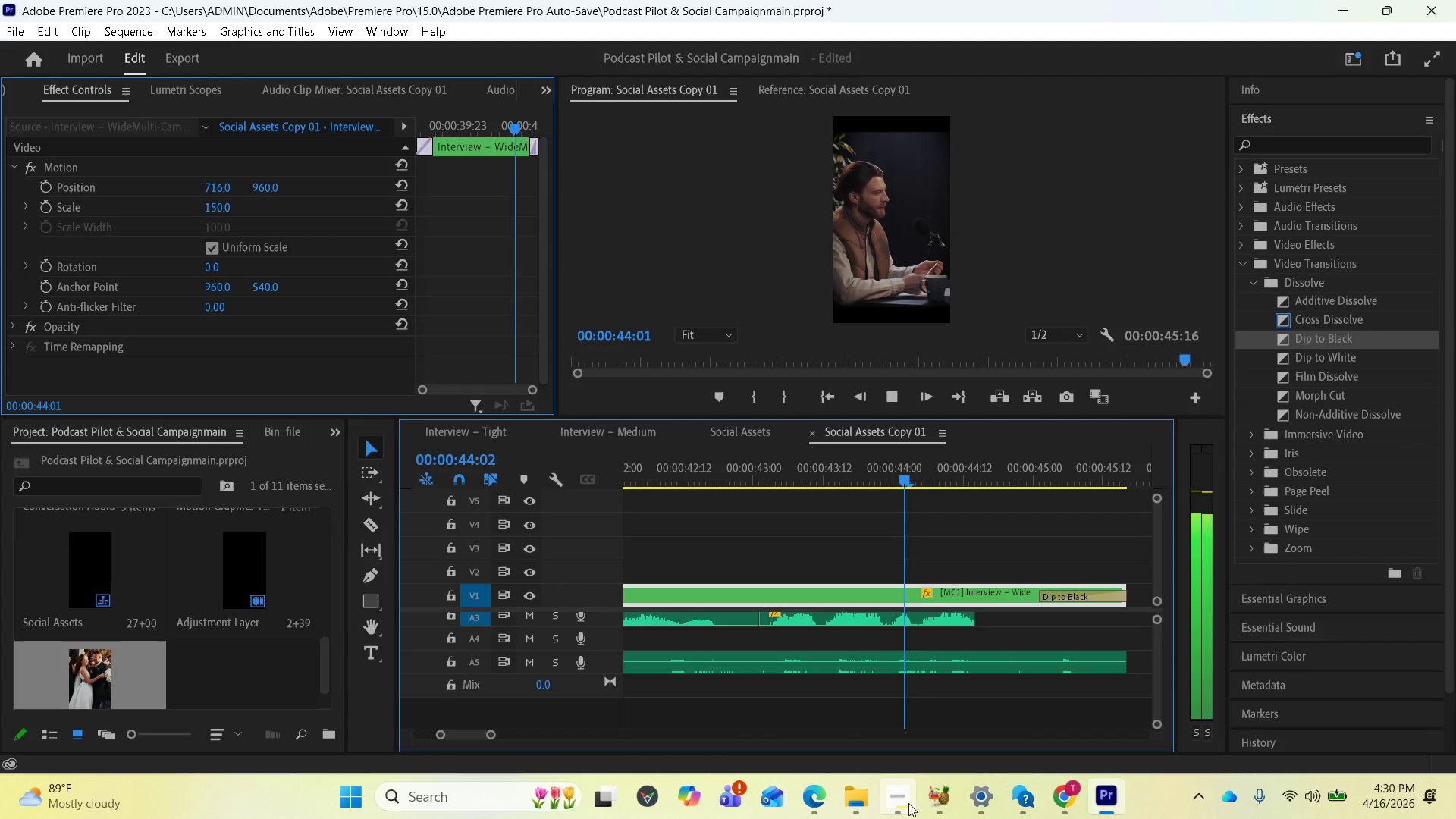 
left_click([904, 801])